 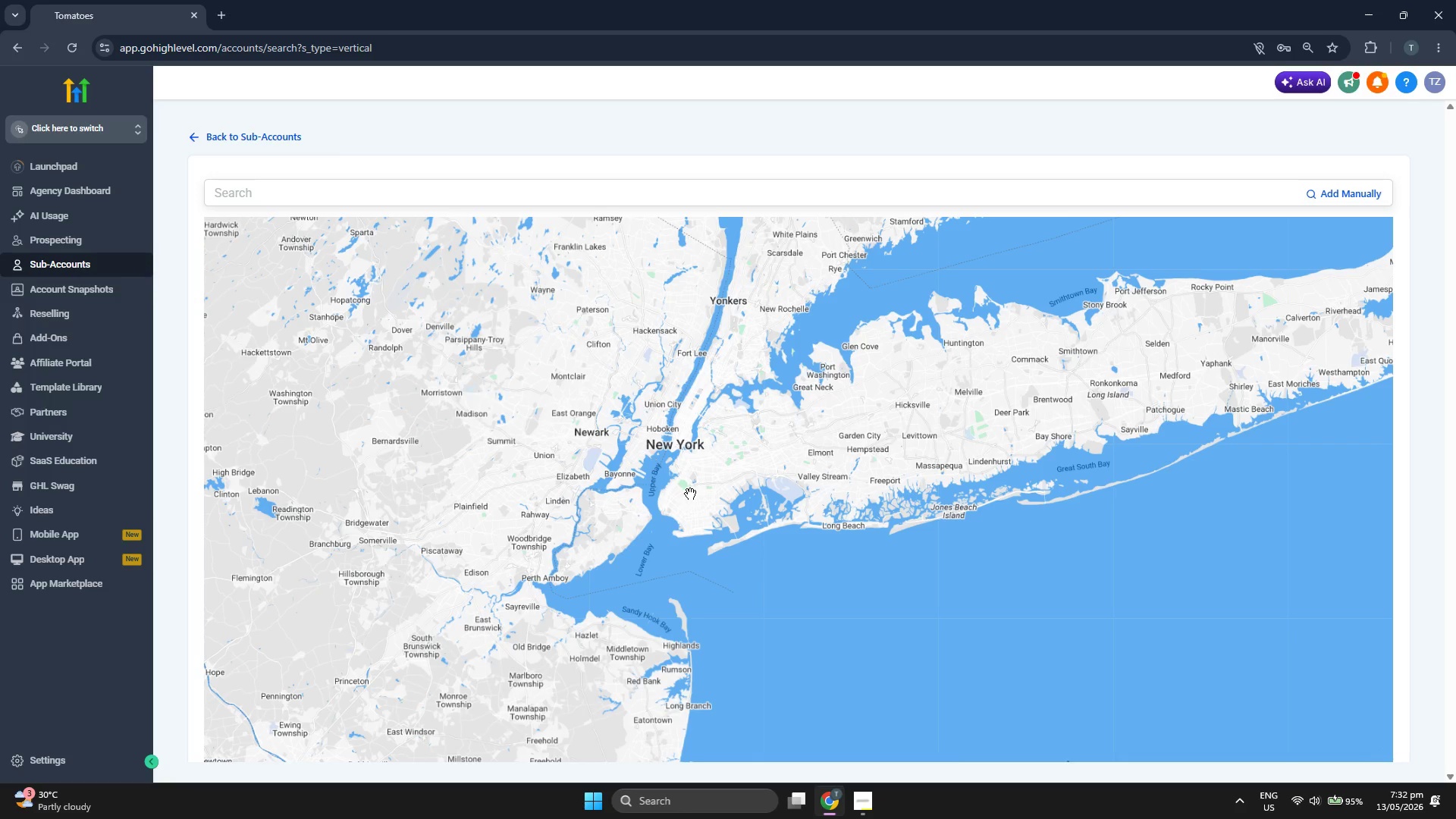 
scroll: coordinate [664, 467], scroll_direction: up, amount: 2.0
 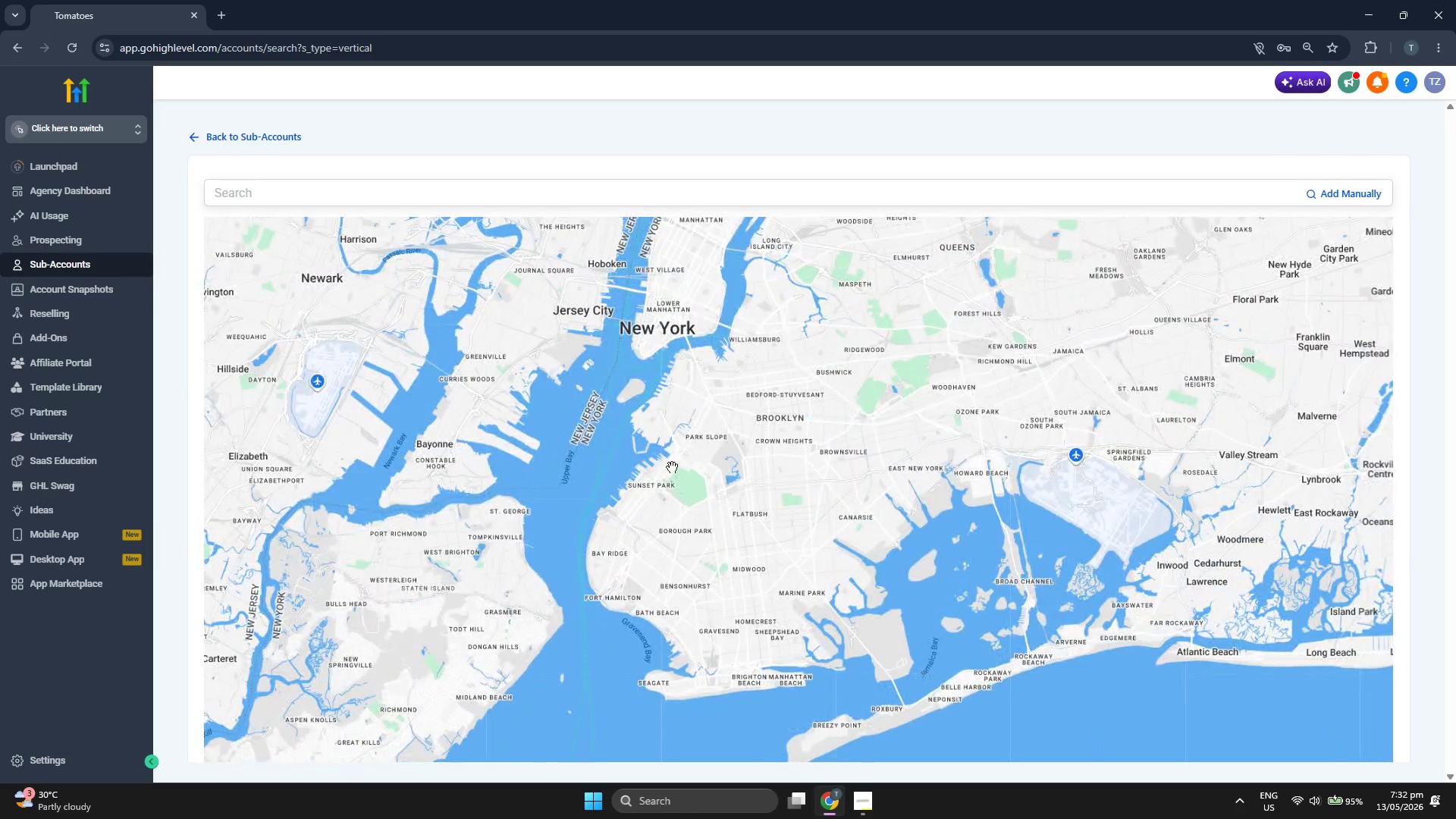 
left_click_drag(start_coordinate=[734, 482], to_coordinate=[692, 487])
 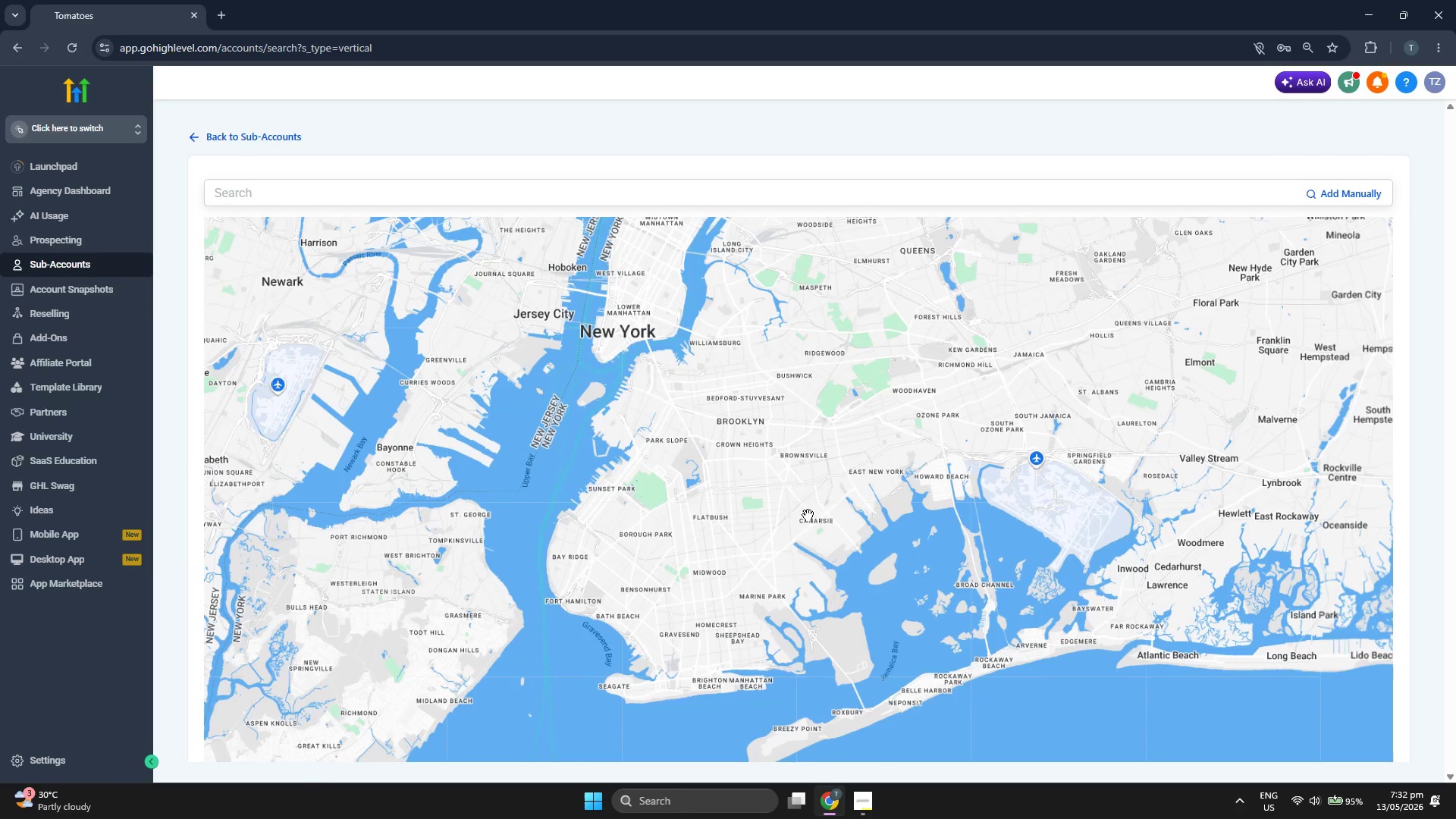 
scroll: coordinate [815, 516], scroll_direction: up, amount: 1.0
 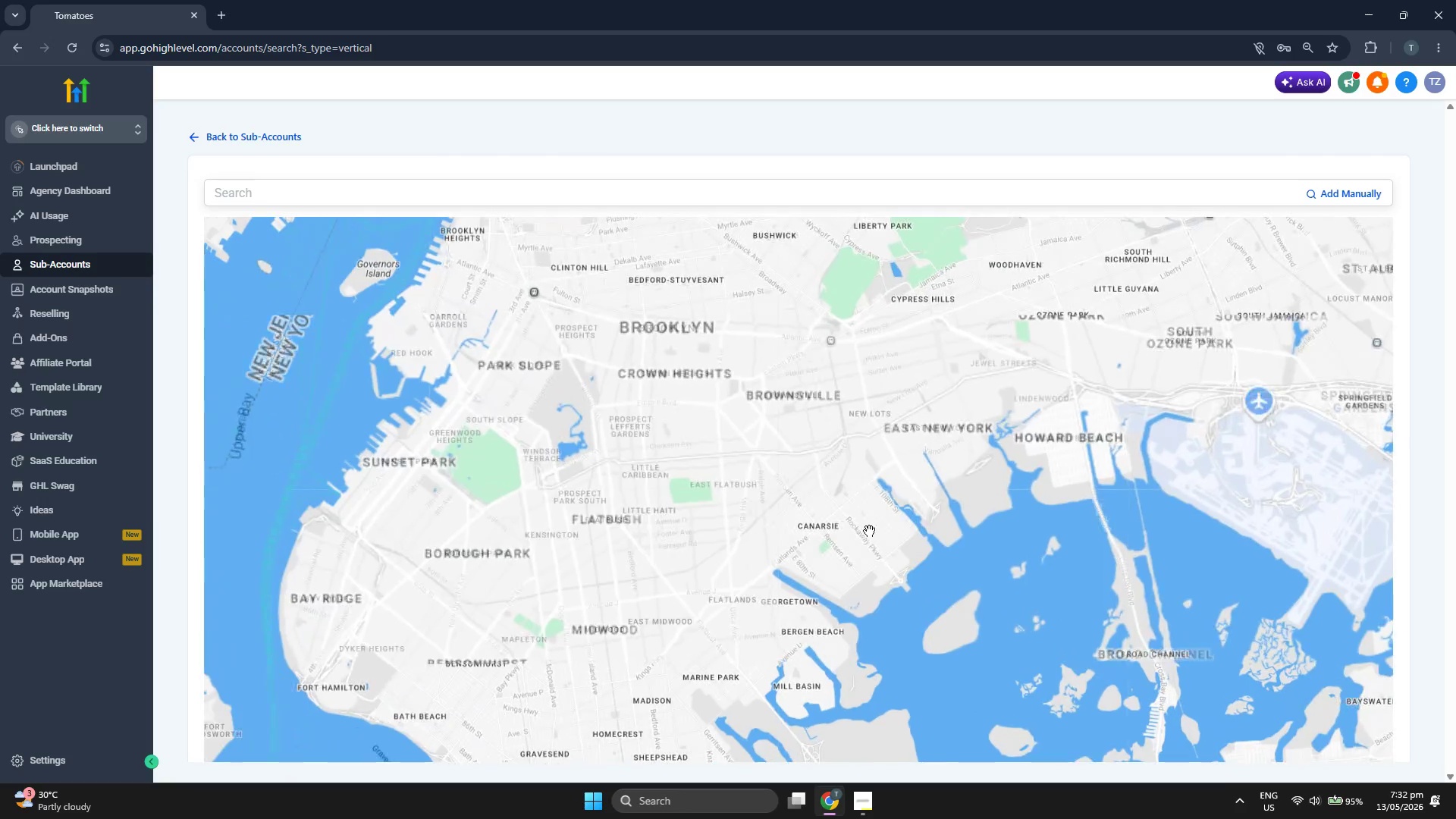 
left_click_drag(start_coordinate=[864, 531], to_coordinate=[855, 520])
 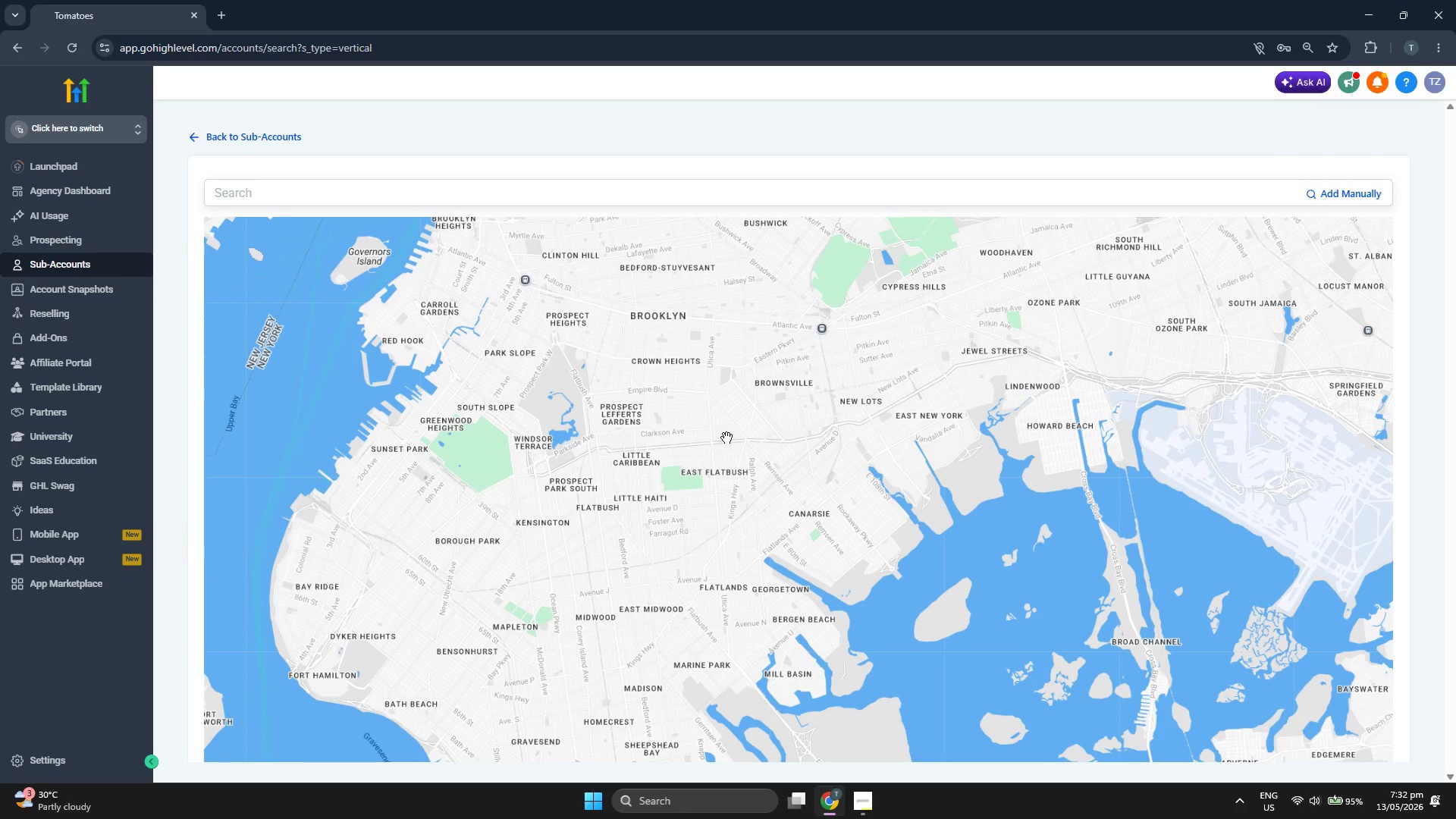 
scroll: coordinate [726, 438], scroll_direction: down, amount: 1.0
 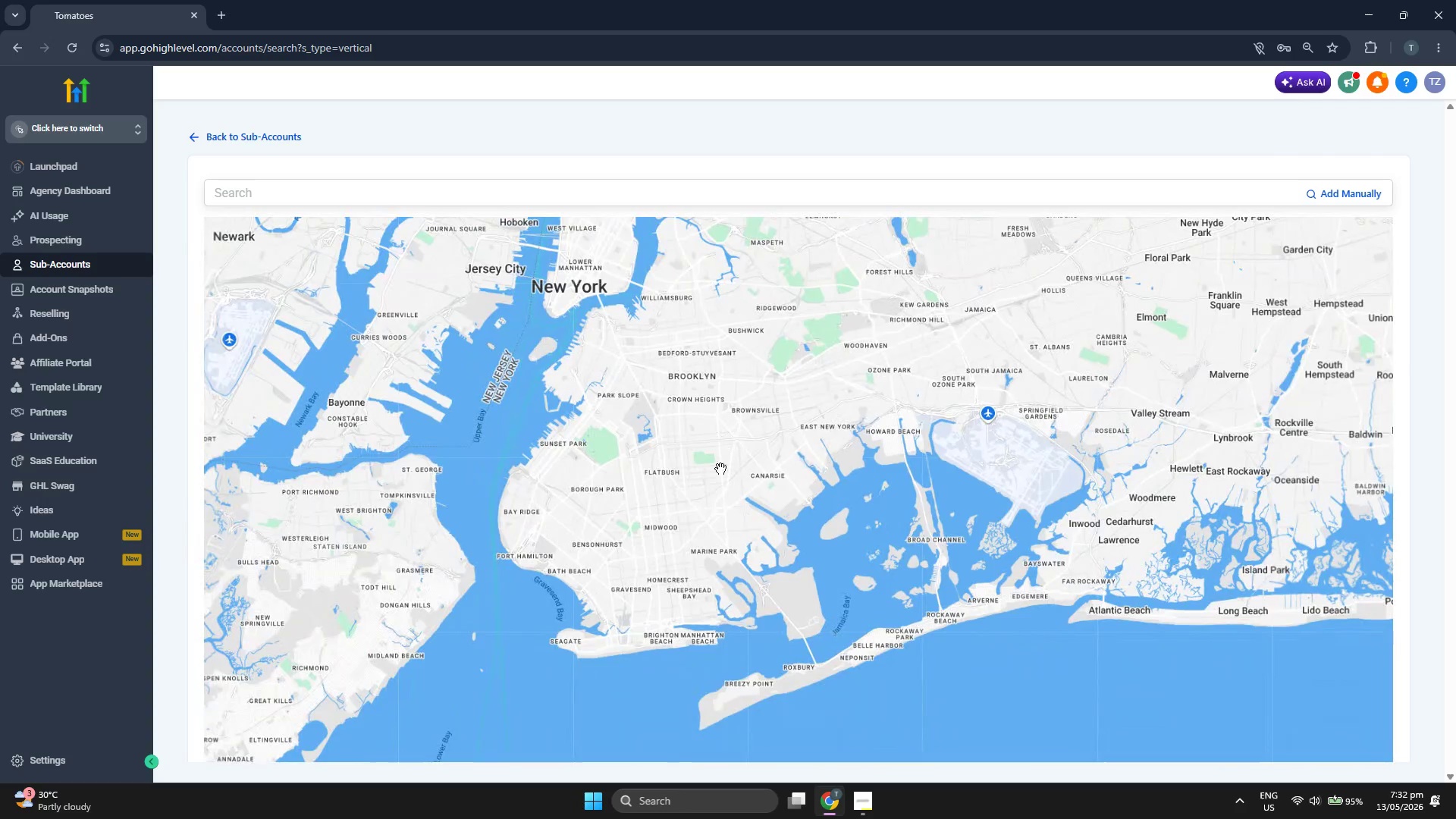 
left_click_drag(start_coordinate=[705, 463], to_coordinate=[709, 487])
 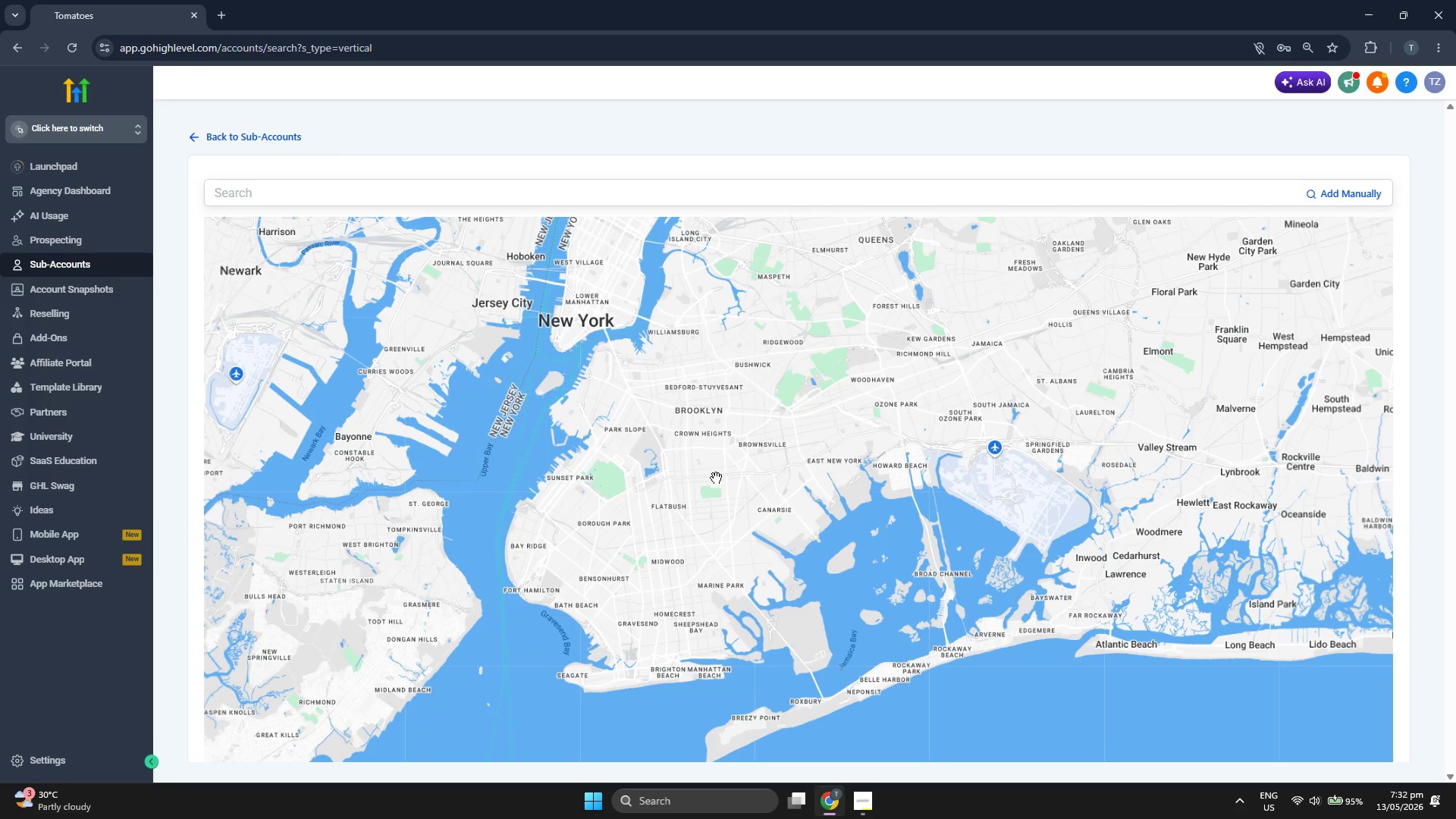 
left_click_drag(start_coordinate=[756, 449], to_coordinate=[734, 491])
 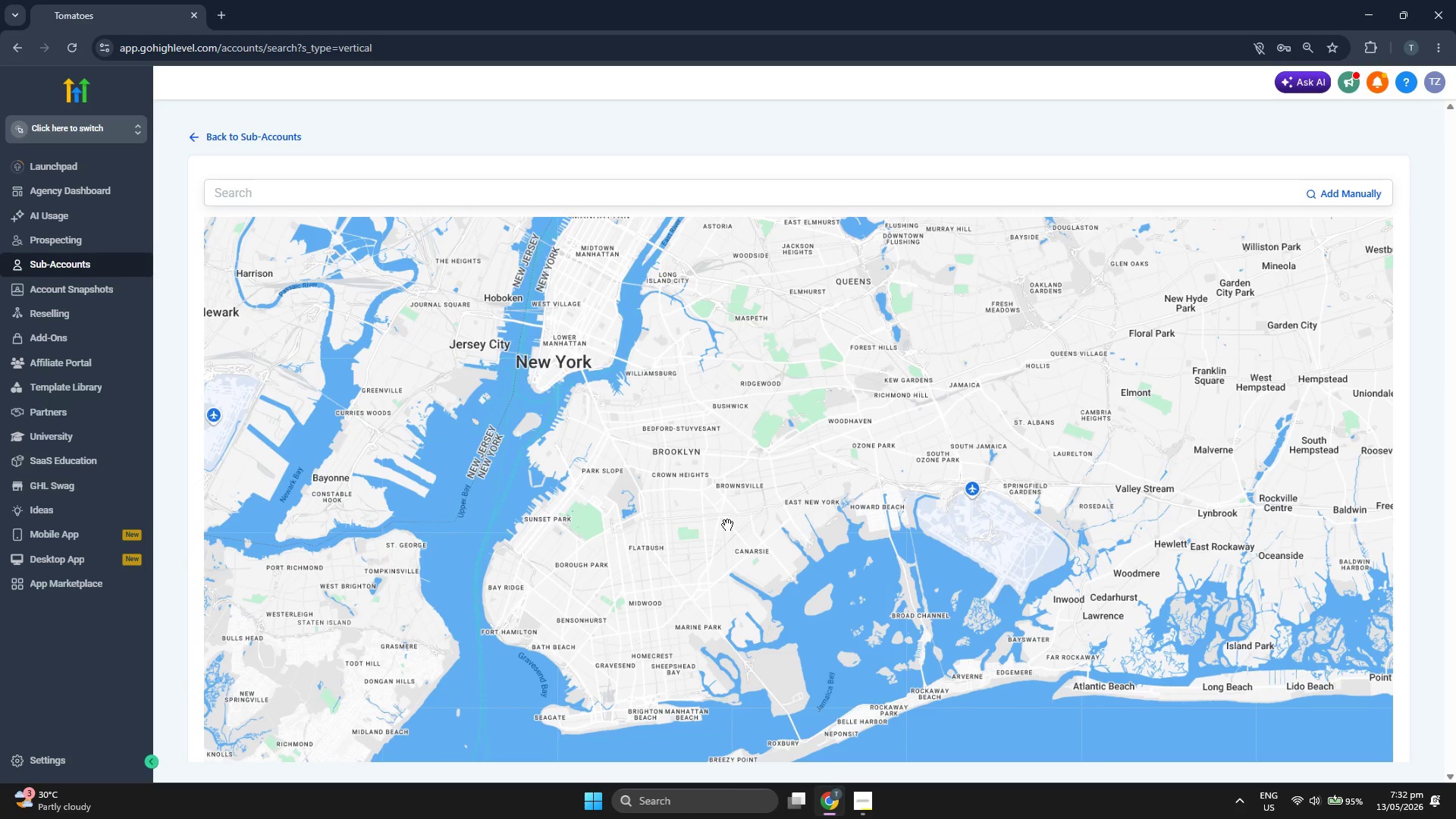 
scroll: coordinate [729, 528], scroll_direction: up, amount: 1.0
 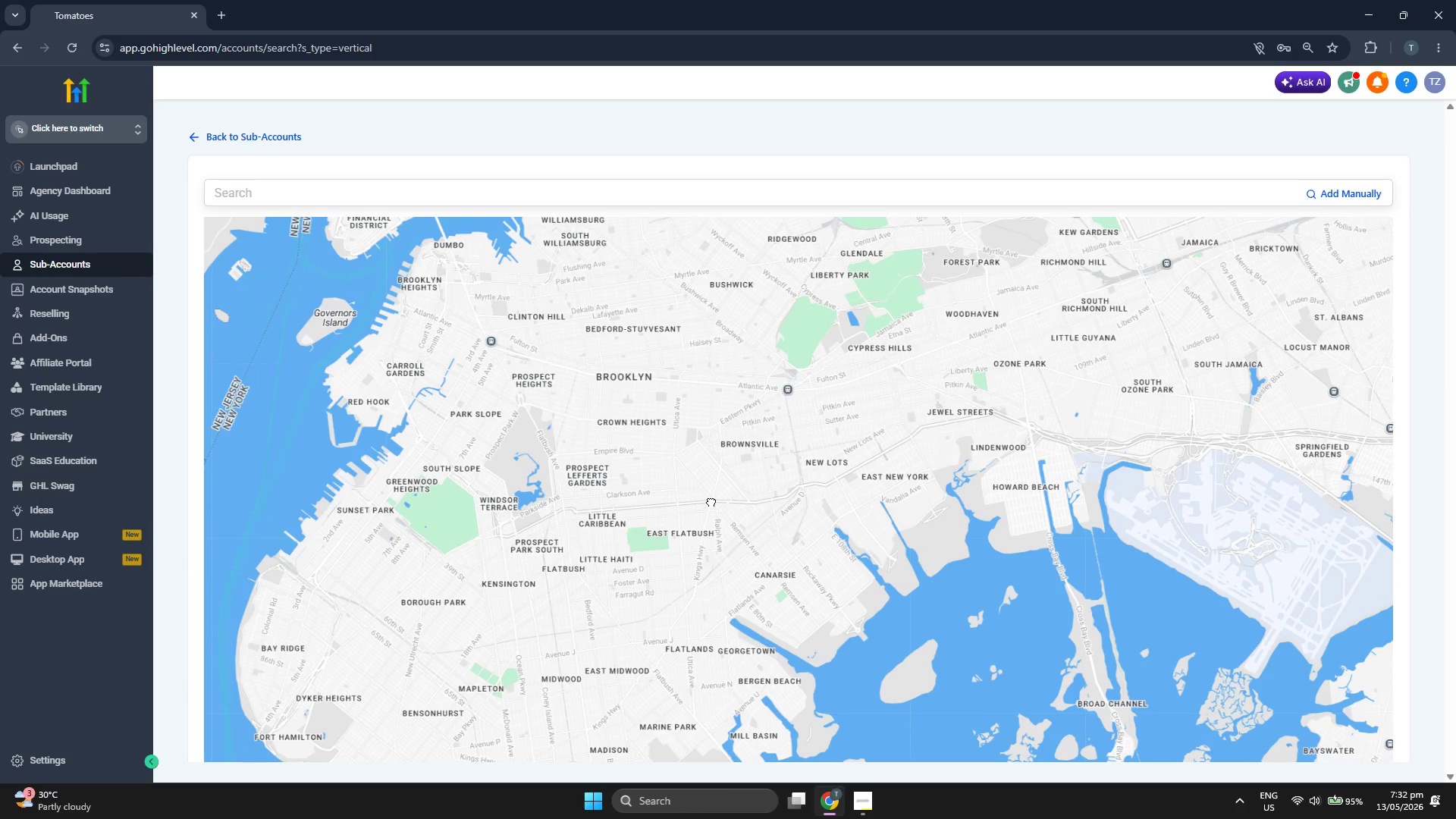 
left_click_drag(start_coordinate=[663, 585], to_coordinate=[664, 538])
 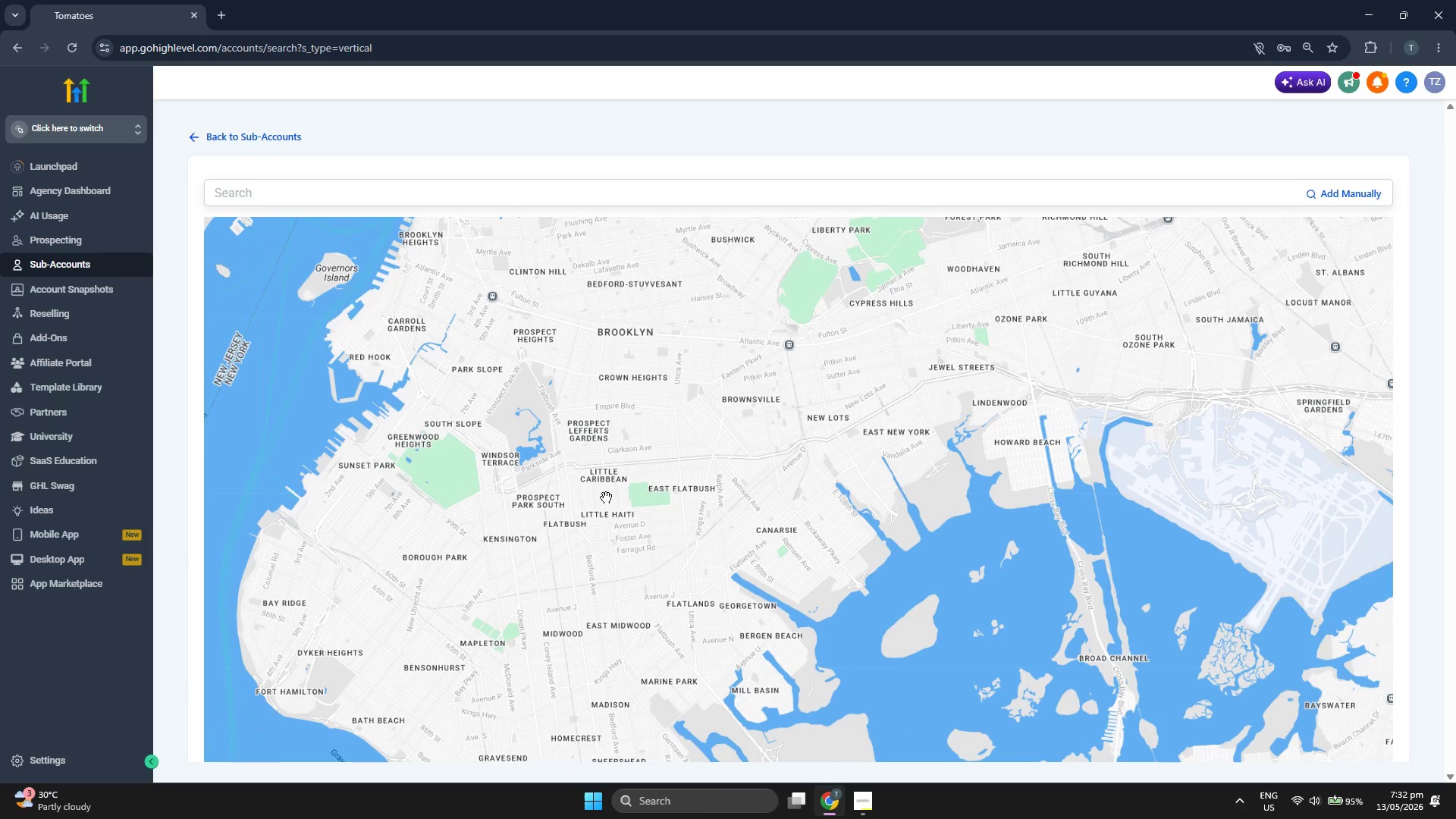 
scroll: coordinate [606, 497], scroll_direction: down, amount: 1.0
 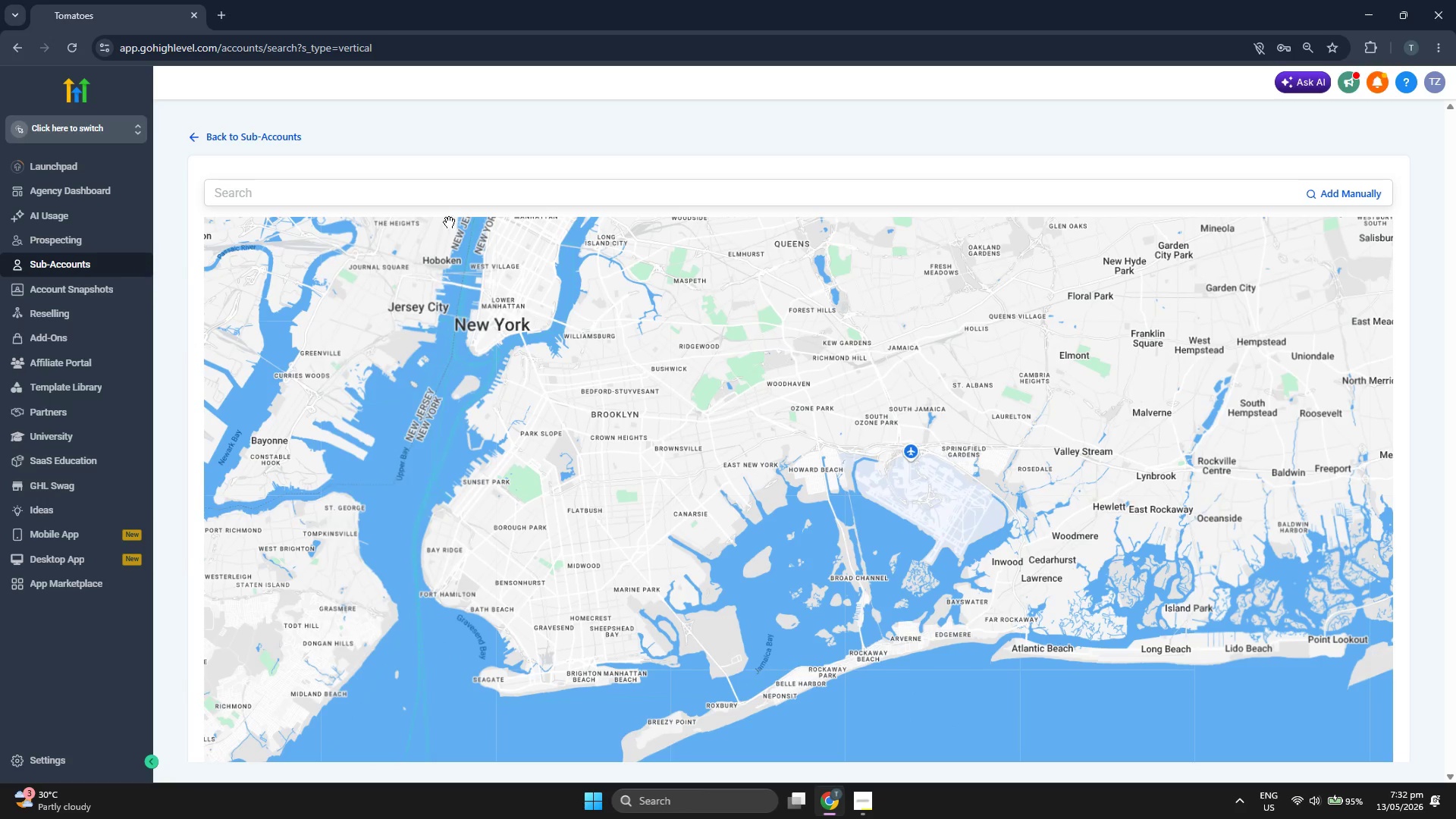 
left_click([456, 202])
 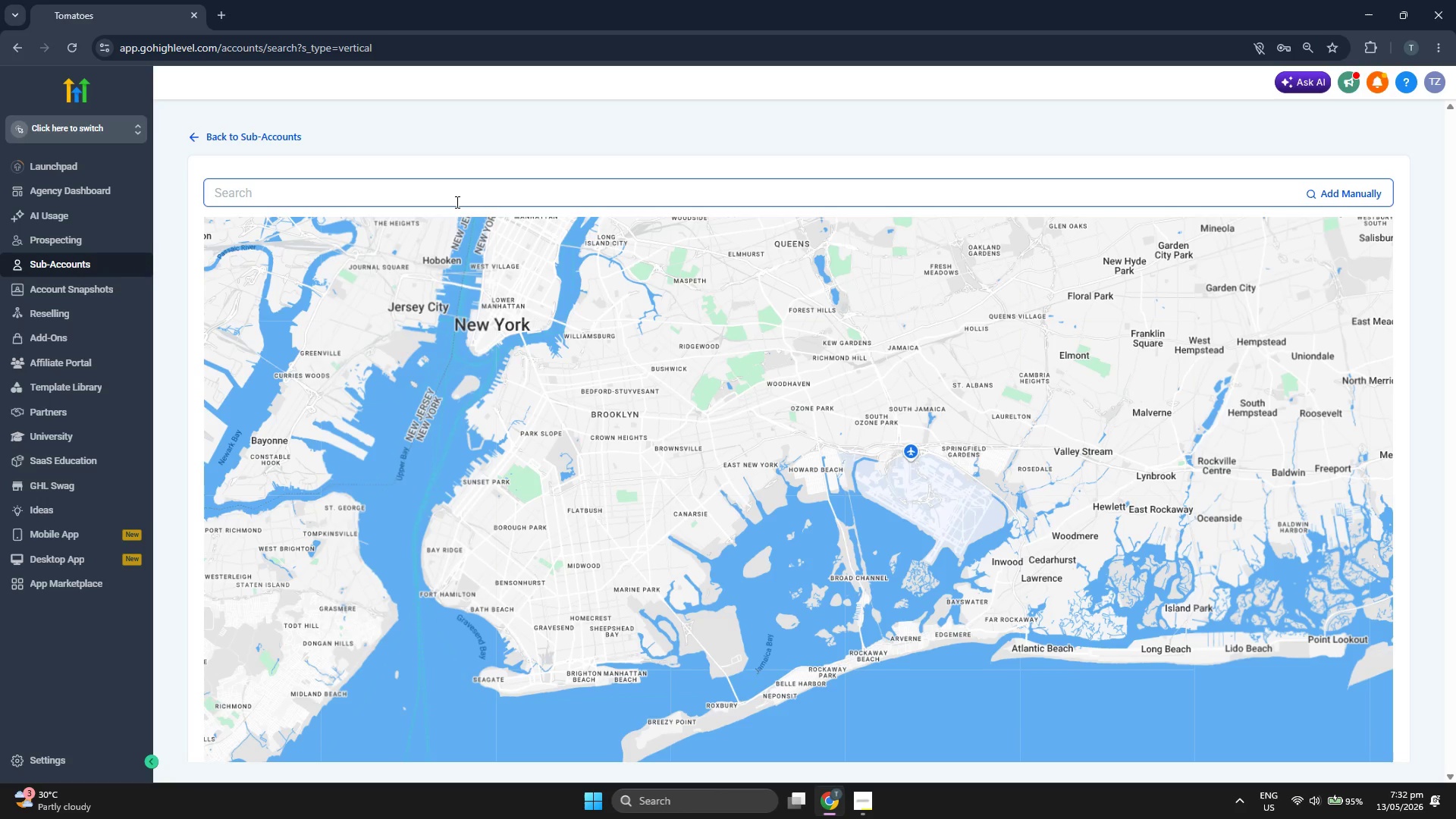 
type(flatlan)
 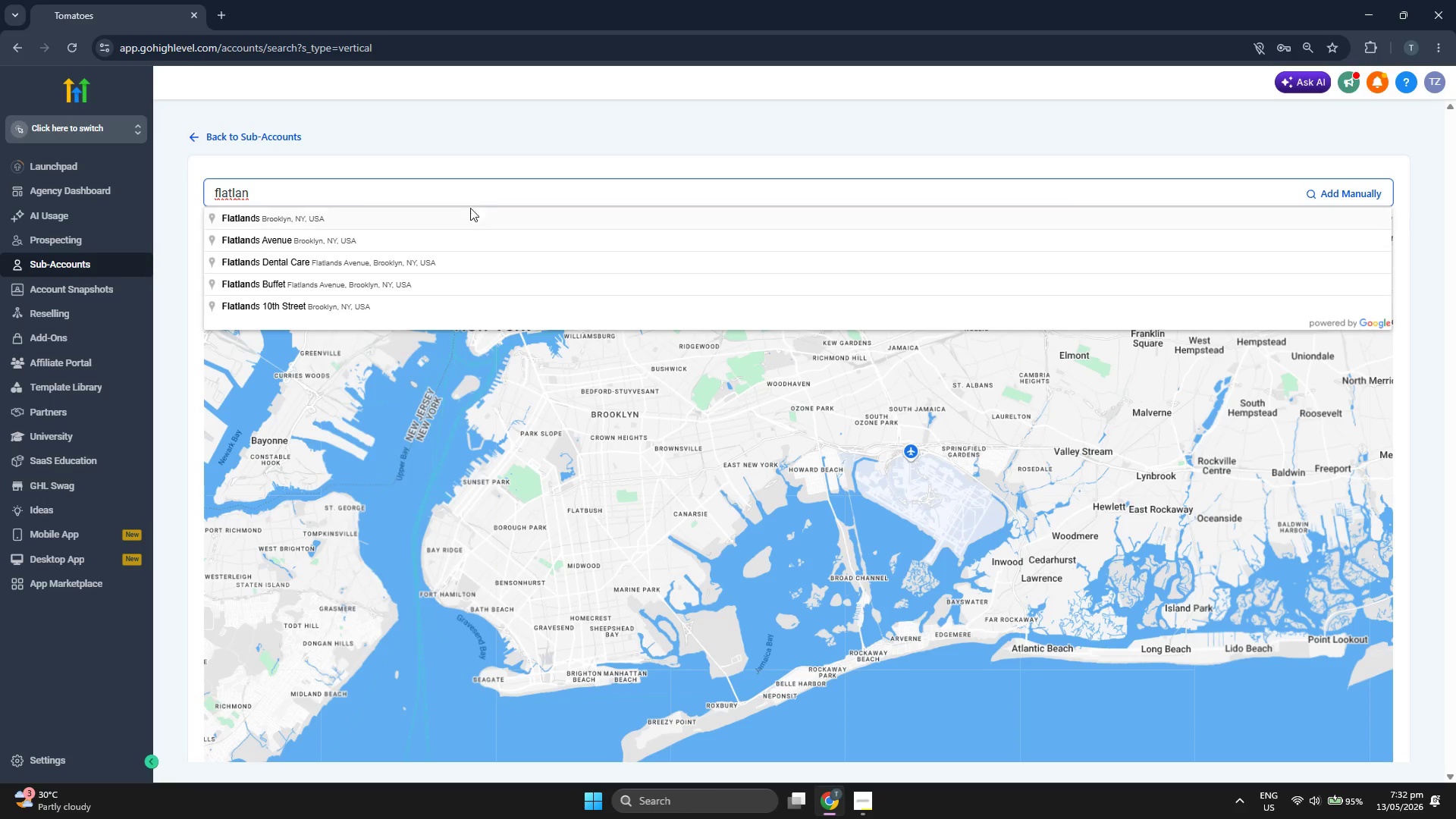 
left_click([473, 239])
 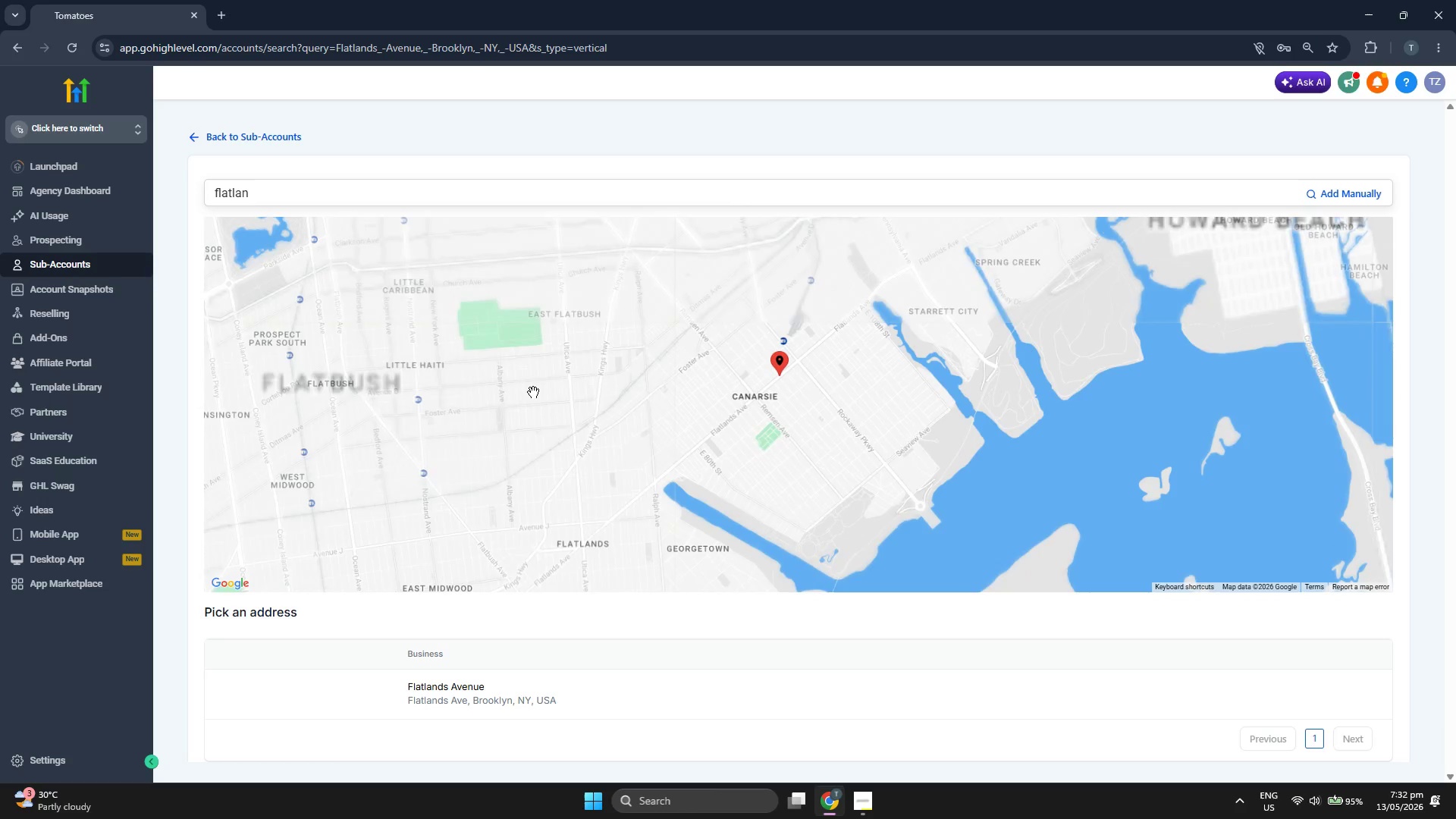 
left_click_drag(start_coordinate=[516, 390], to_coordinate=[786, 416])
 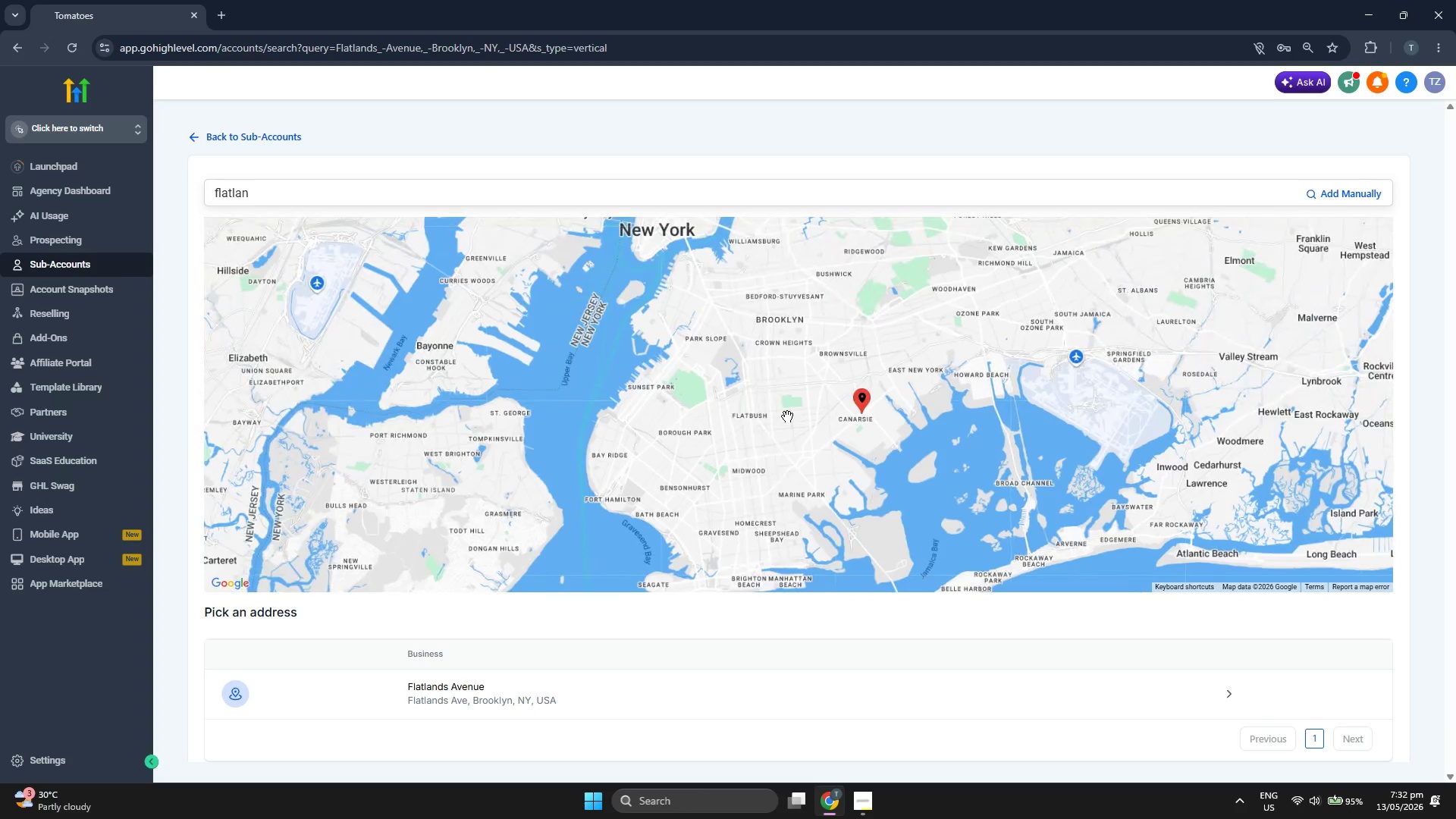 
scroll: coordinate [787, 416], scroll_direction: down, amount: 8.0
 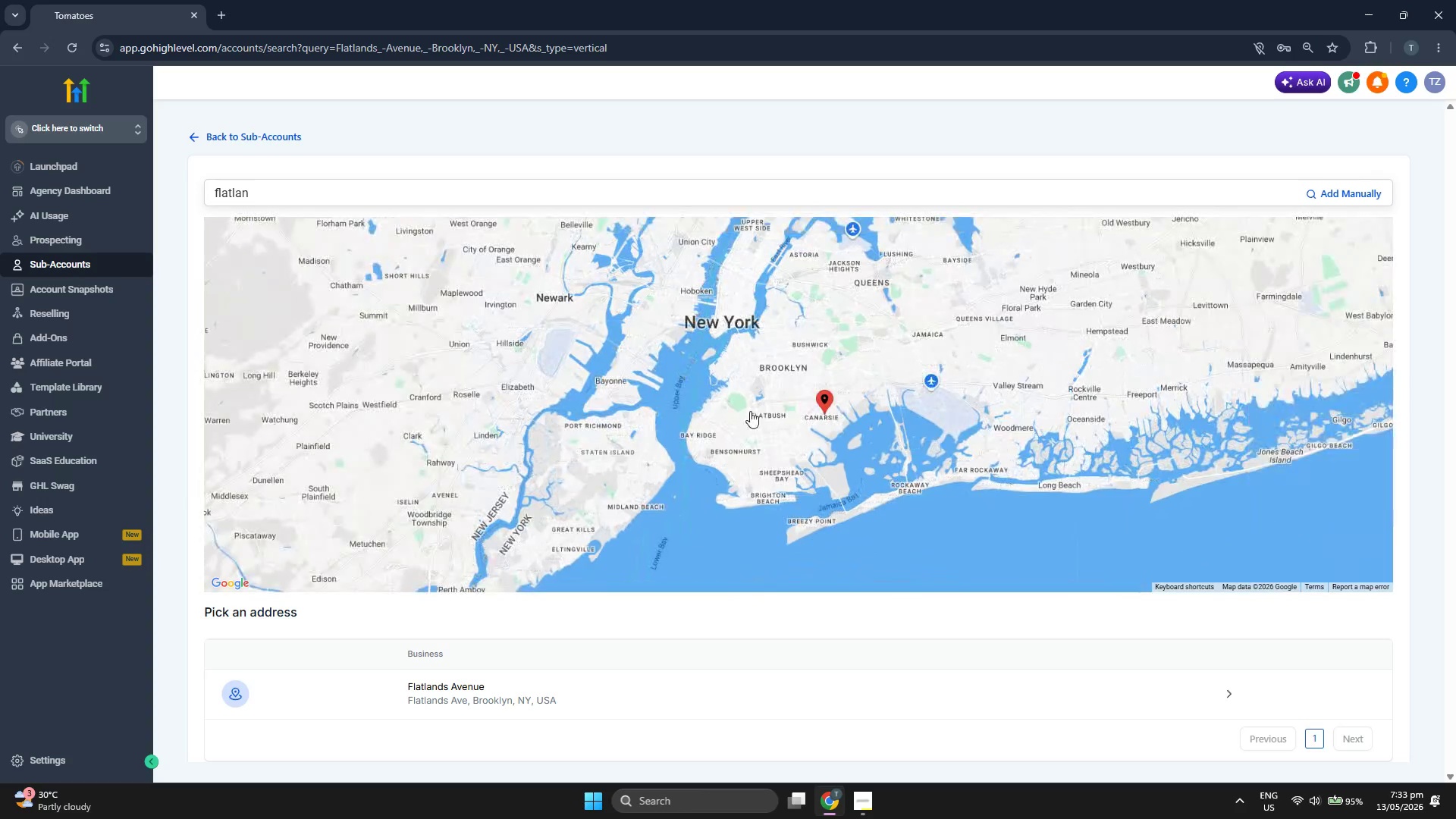 
left_click_drag(start_coordinate=[736, 392], to_coordinate=[701, 492])
 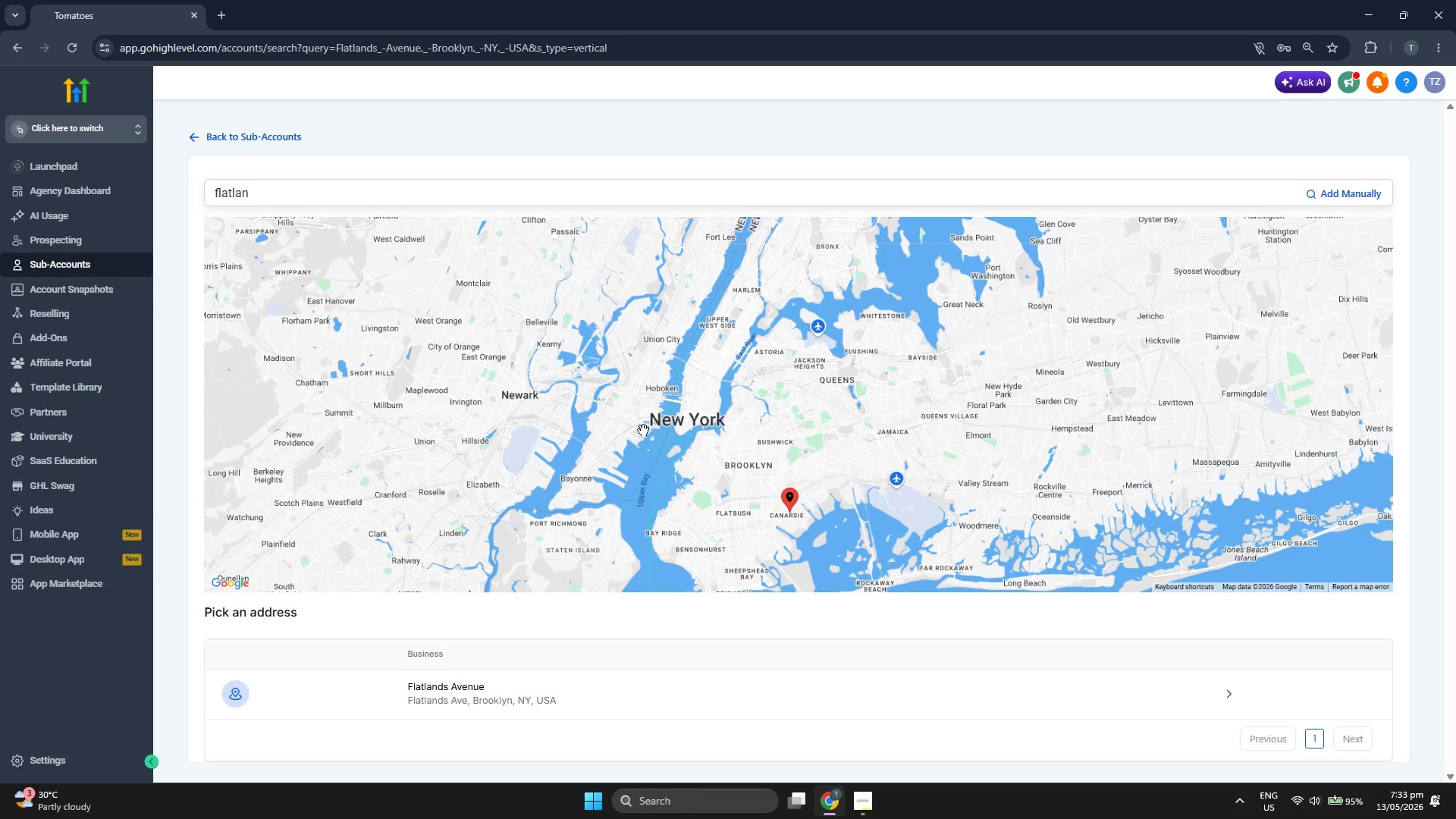 
scroll: coordinate [638, 424], scroll_direction: down, amount: 1.0
 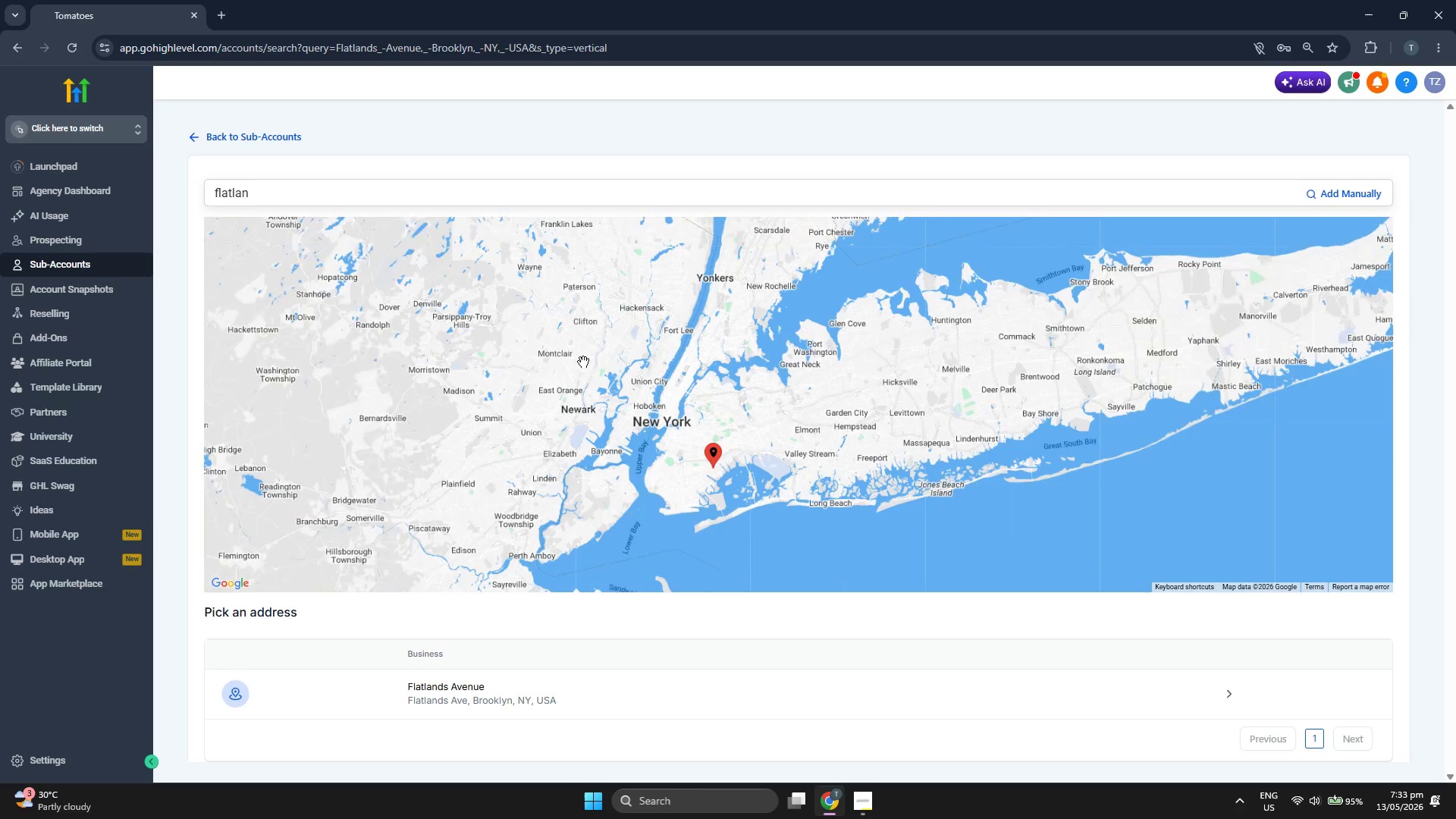 
left_click_drag(start_coordinate=[594, 336], to_coordinate=[594, 369])
 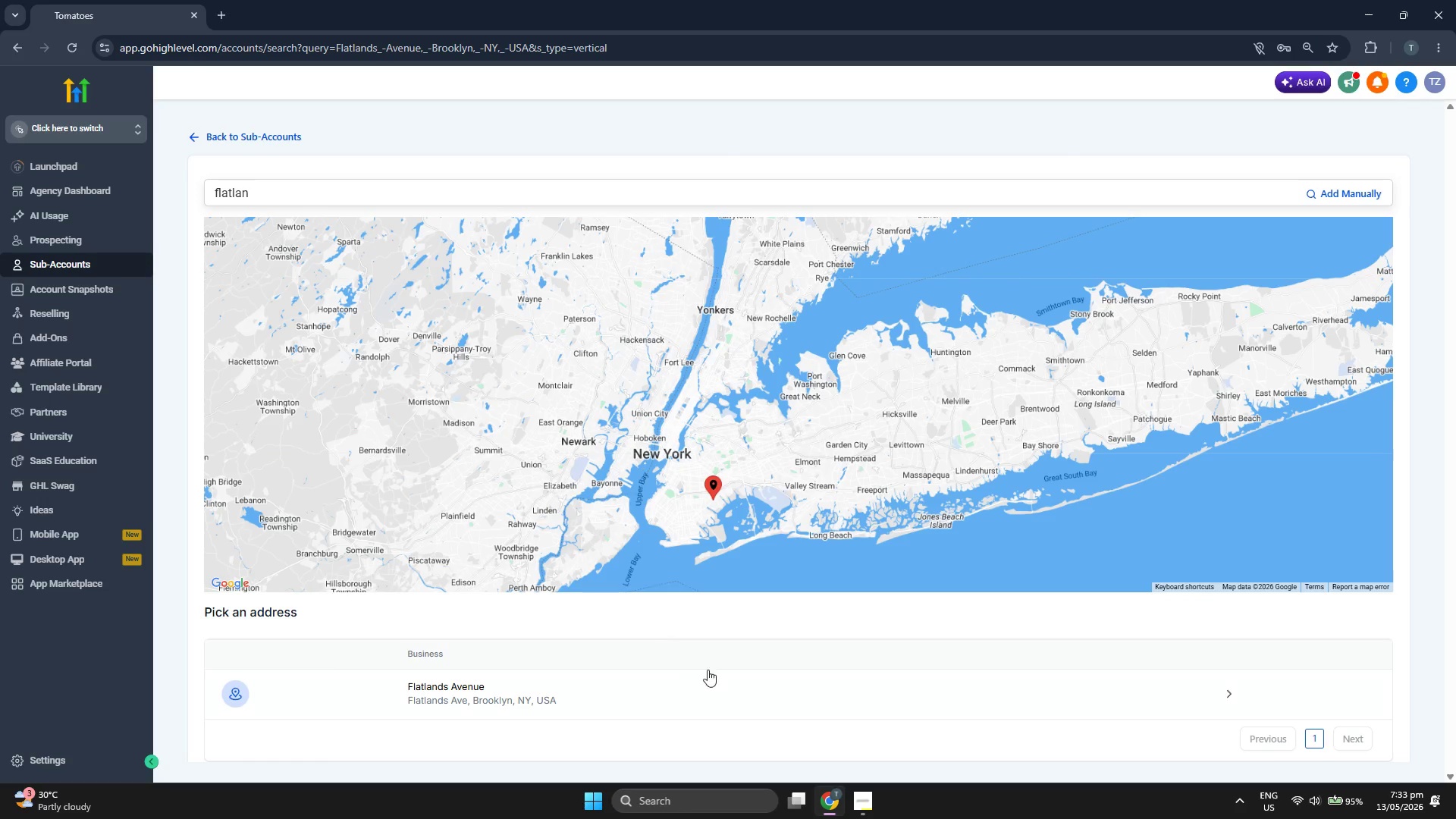 
left_click([725, 689])
 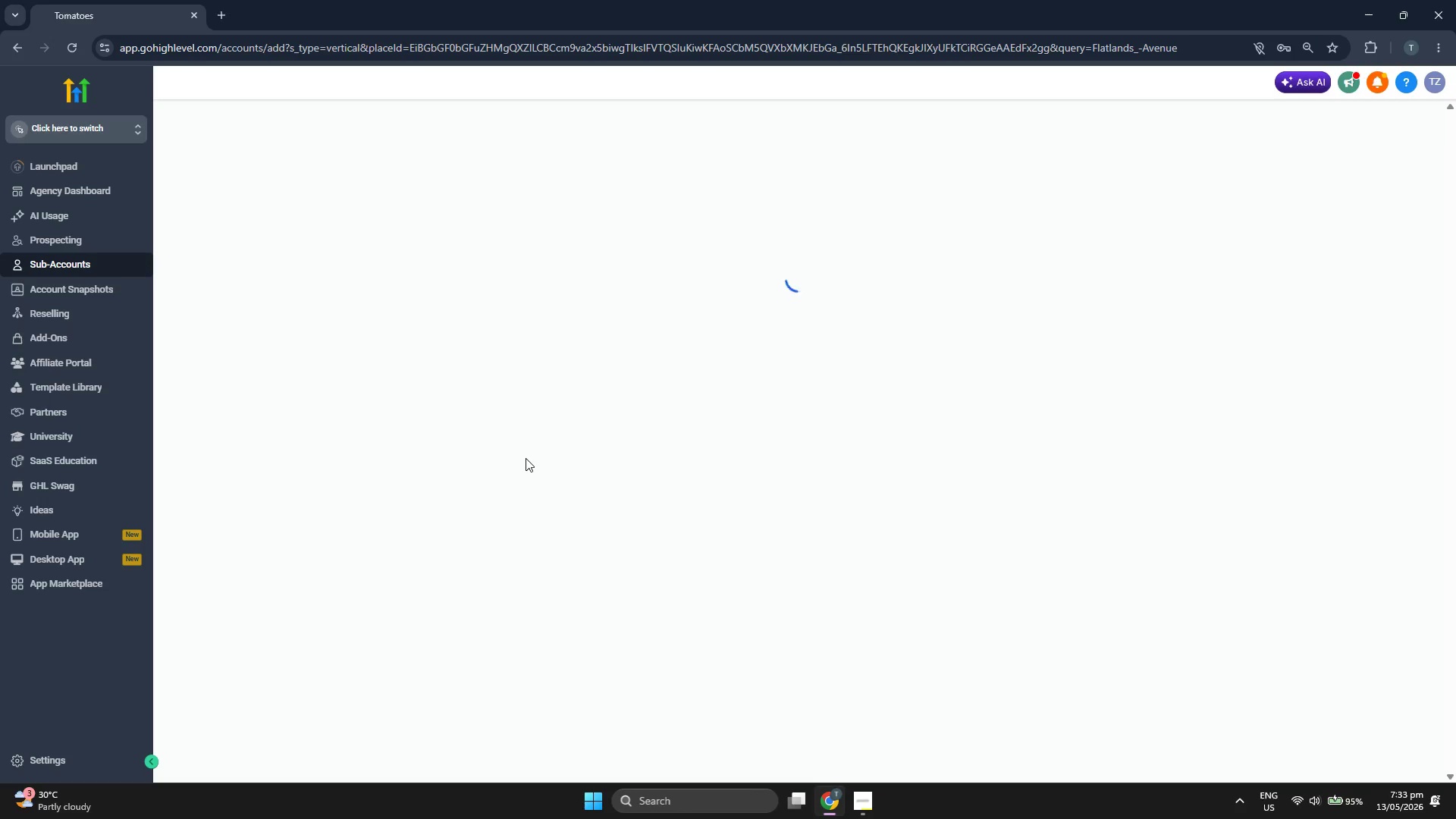 
wait(9.28)
 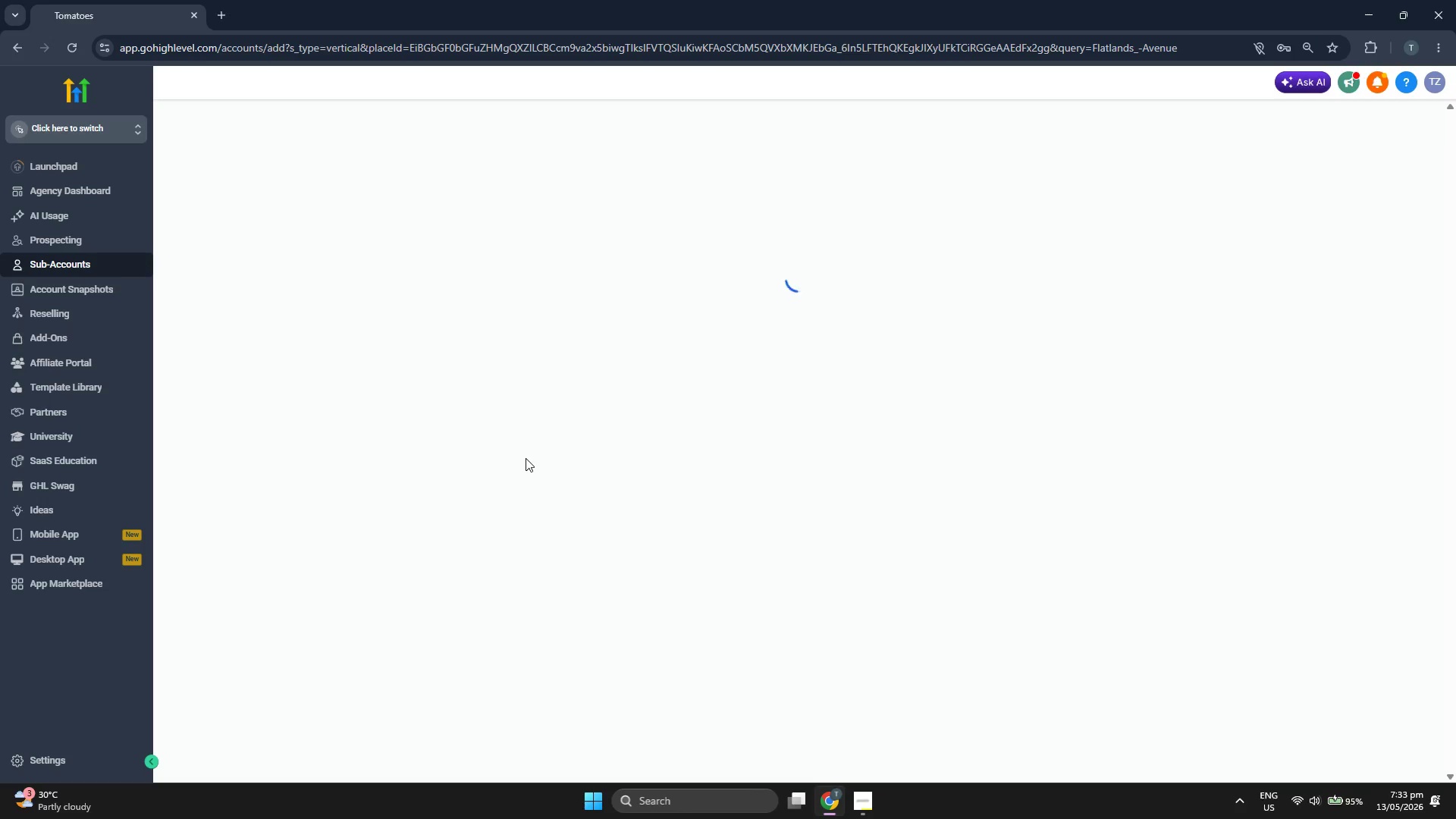 
scroll: coordinate [895, 517], scroll_direction: down, amount: 1.0
 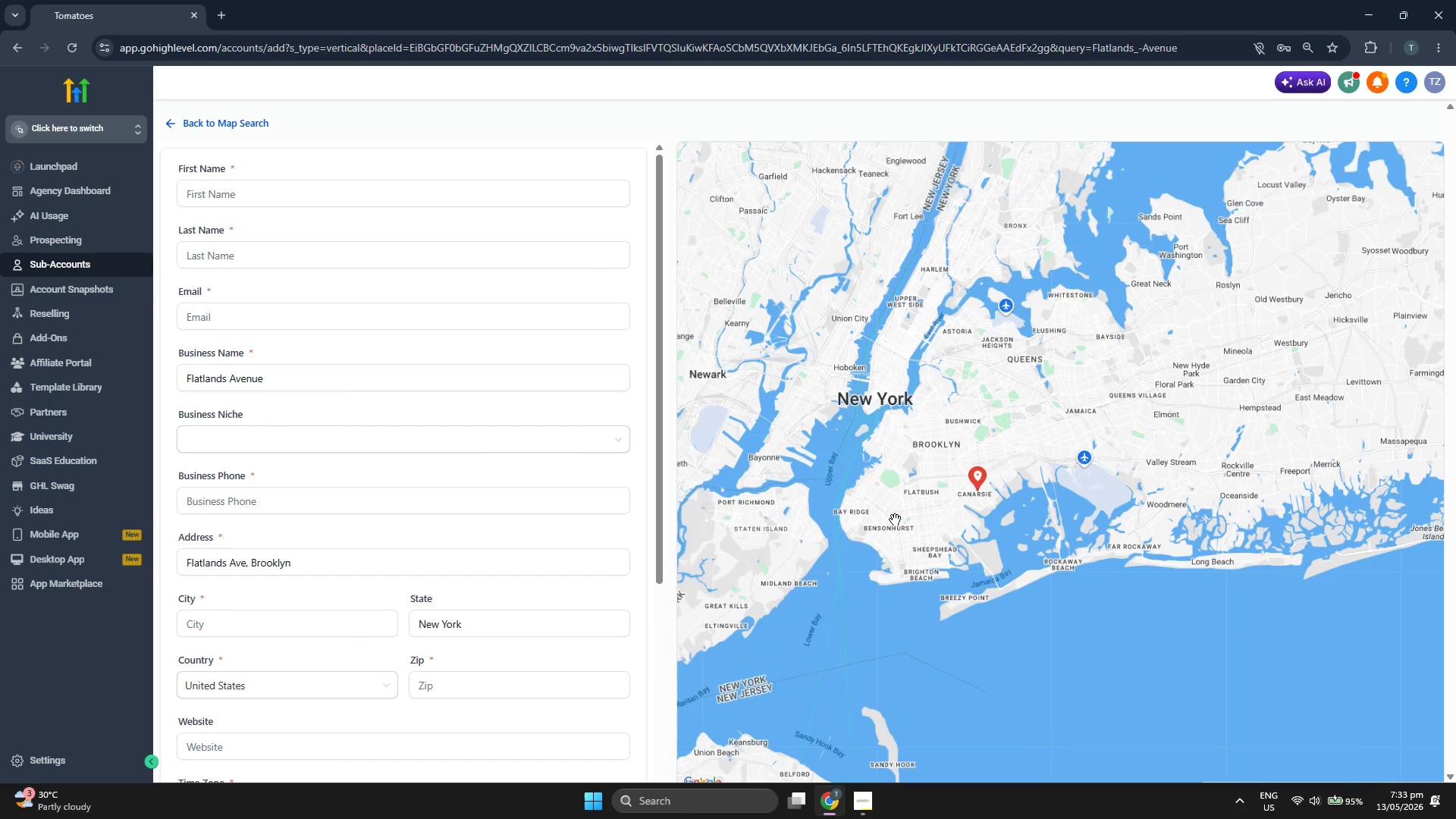 
scroll: coordinate [895, 519], scroll_direction: up, amount: 1.0
 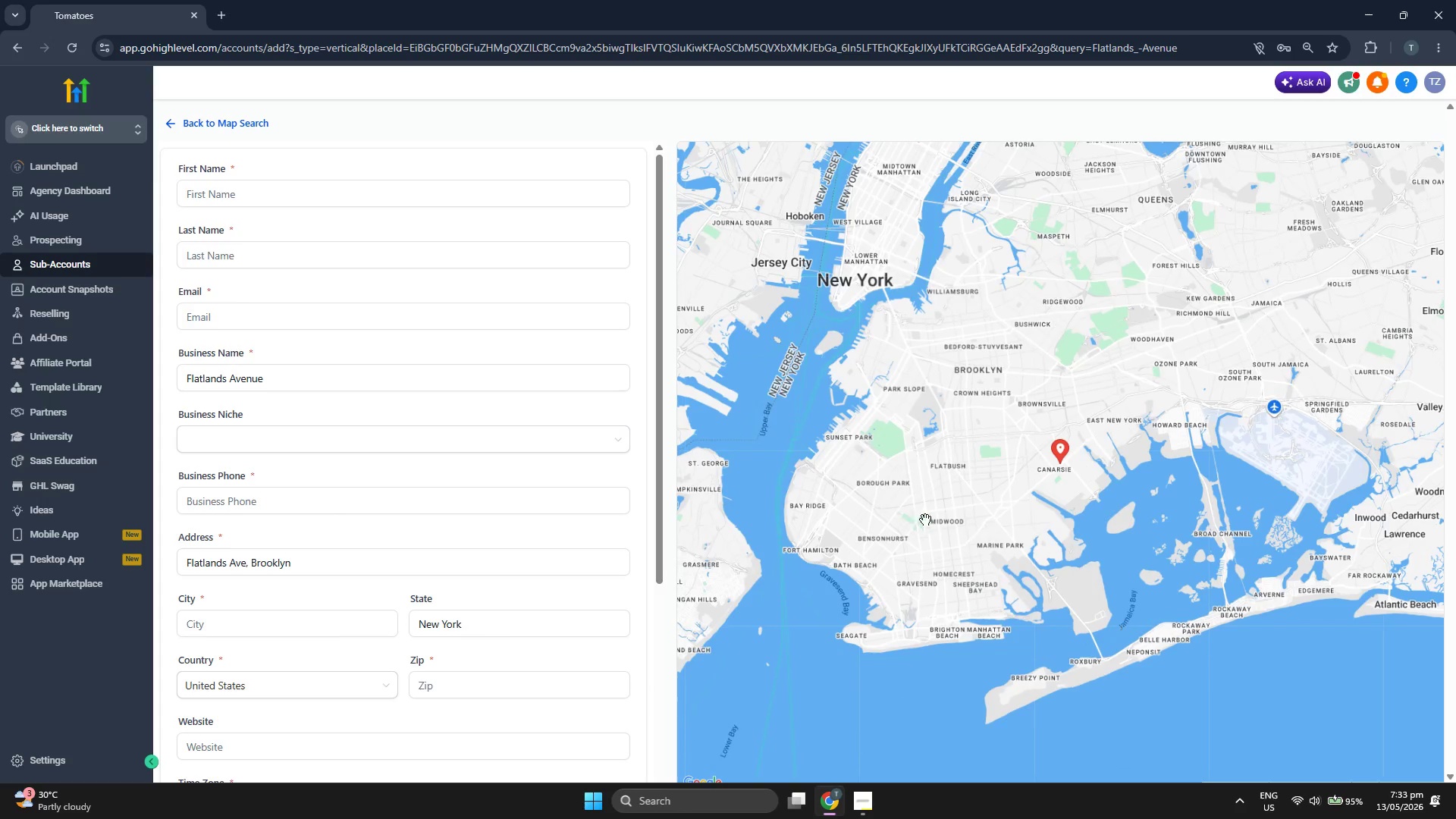 
left_click_drag(start_coordinate=[1031, 506], to_coordinate=[1000, 528])
 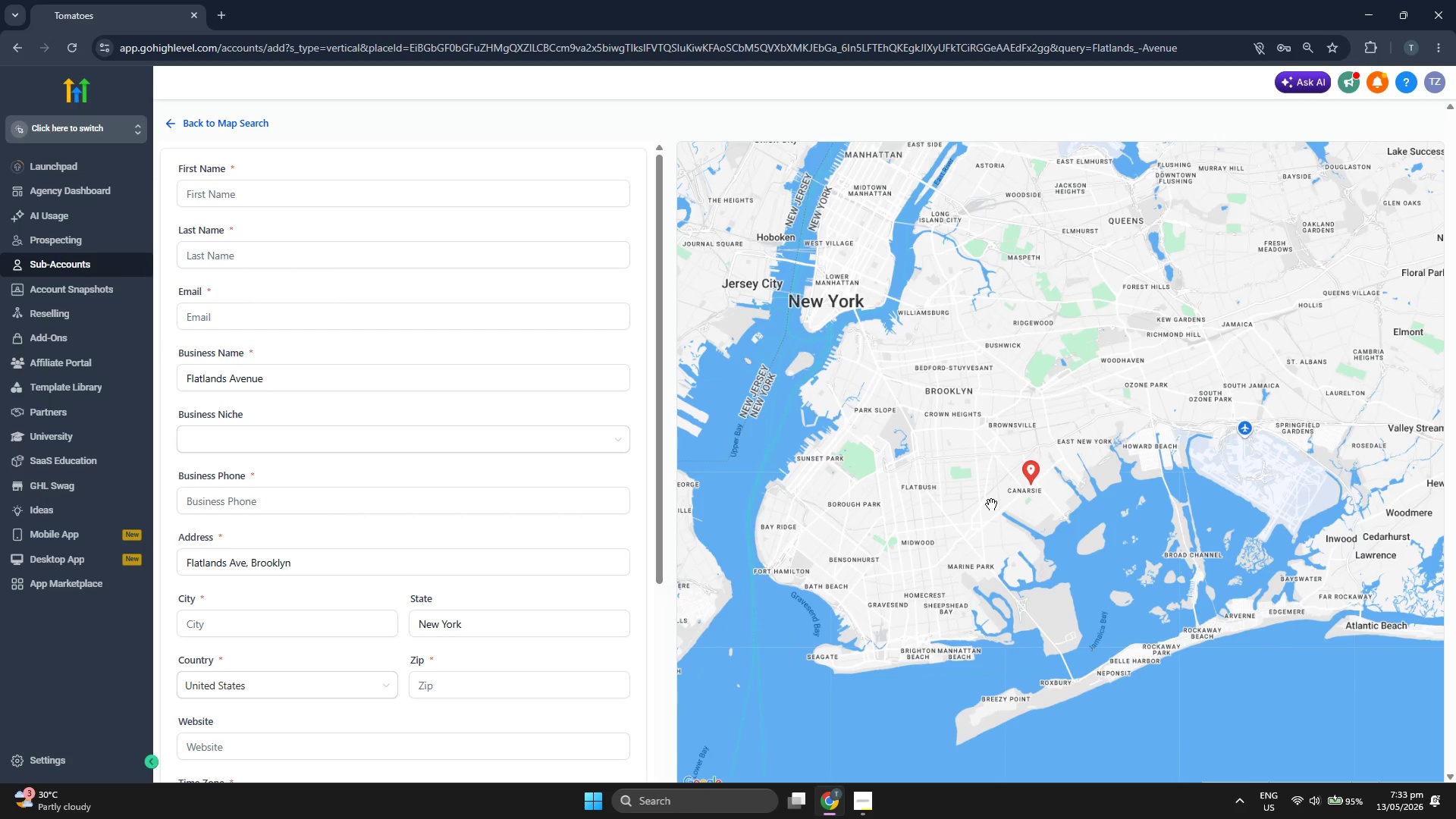 
scroll: coordinate [991, 504], scroll_direction: up, amount: 2.0
 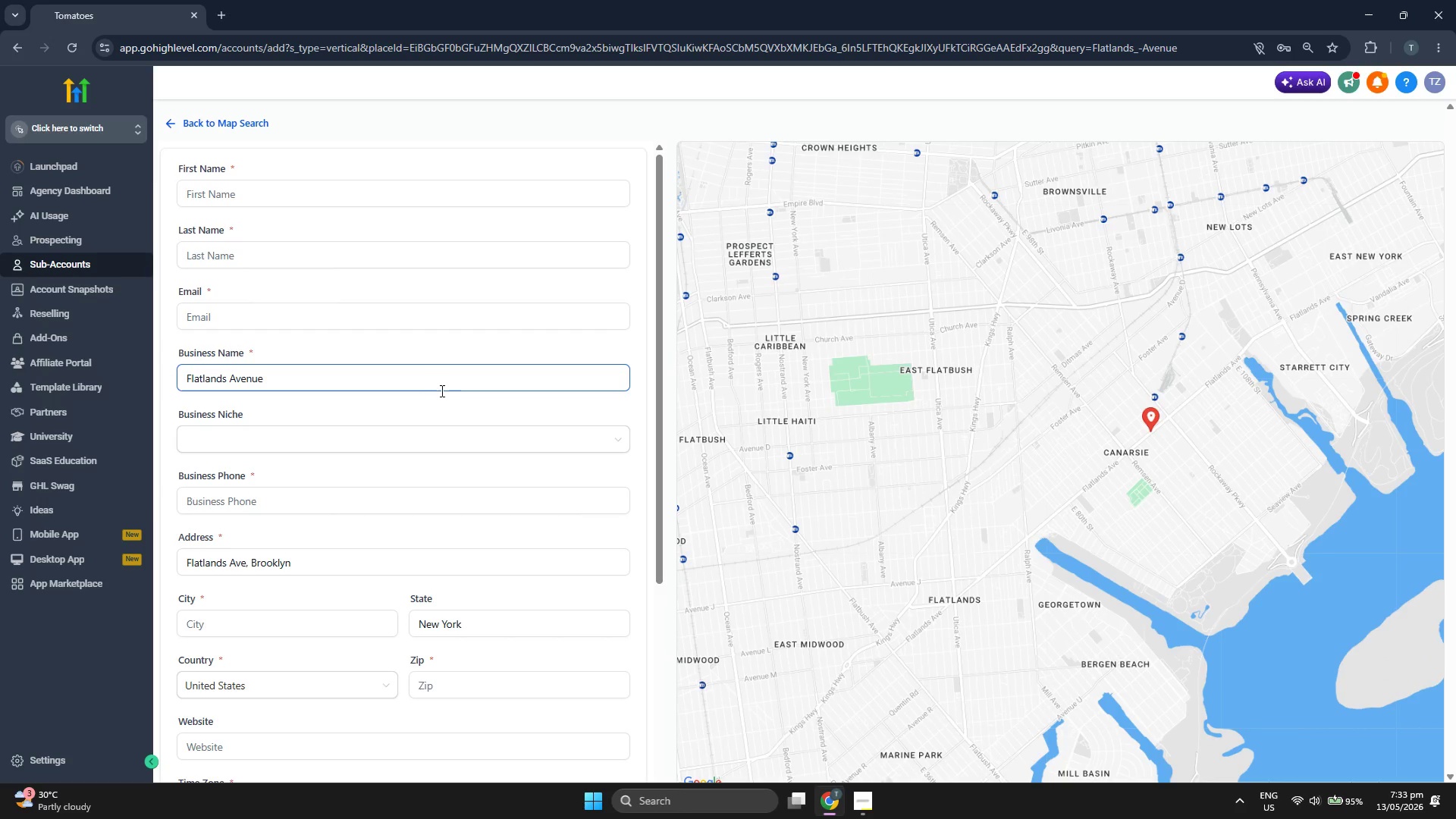 
scroll: coordinate [473, 374], scroll_direction: down, amount: 1.0
 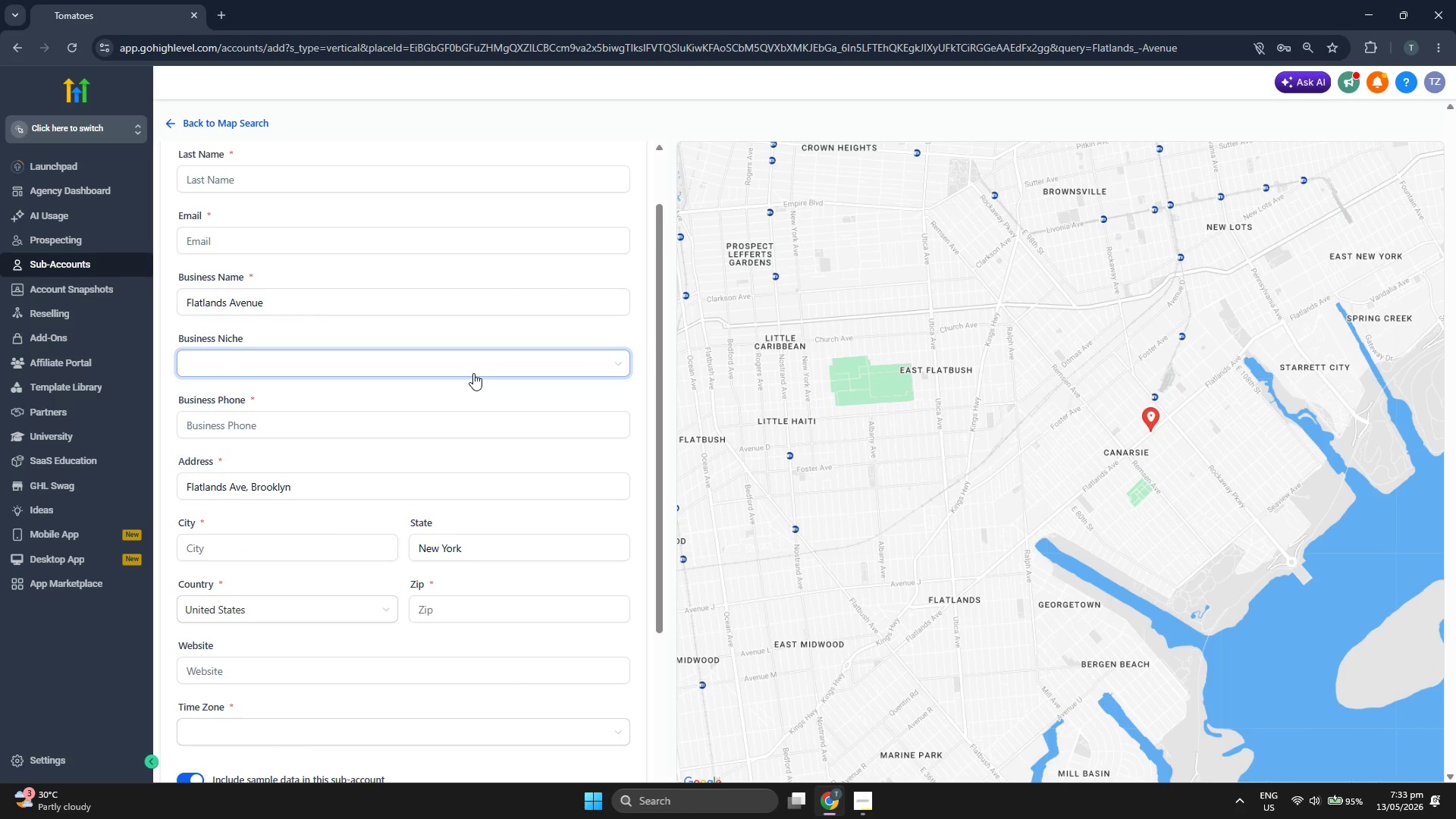 
scroll: coordinate [473, 371], scroll_direction: up, amount: 2.0
 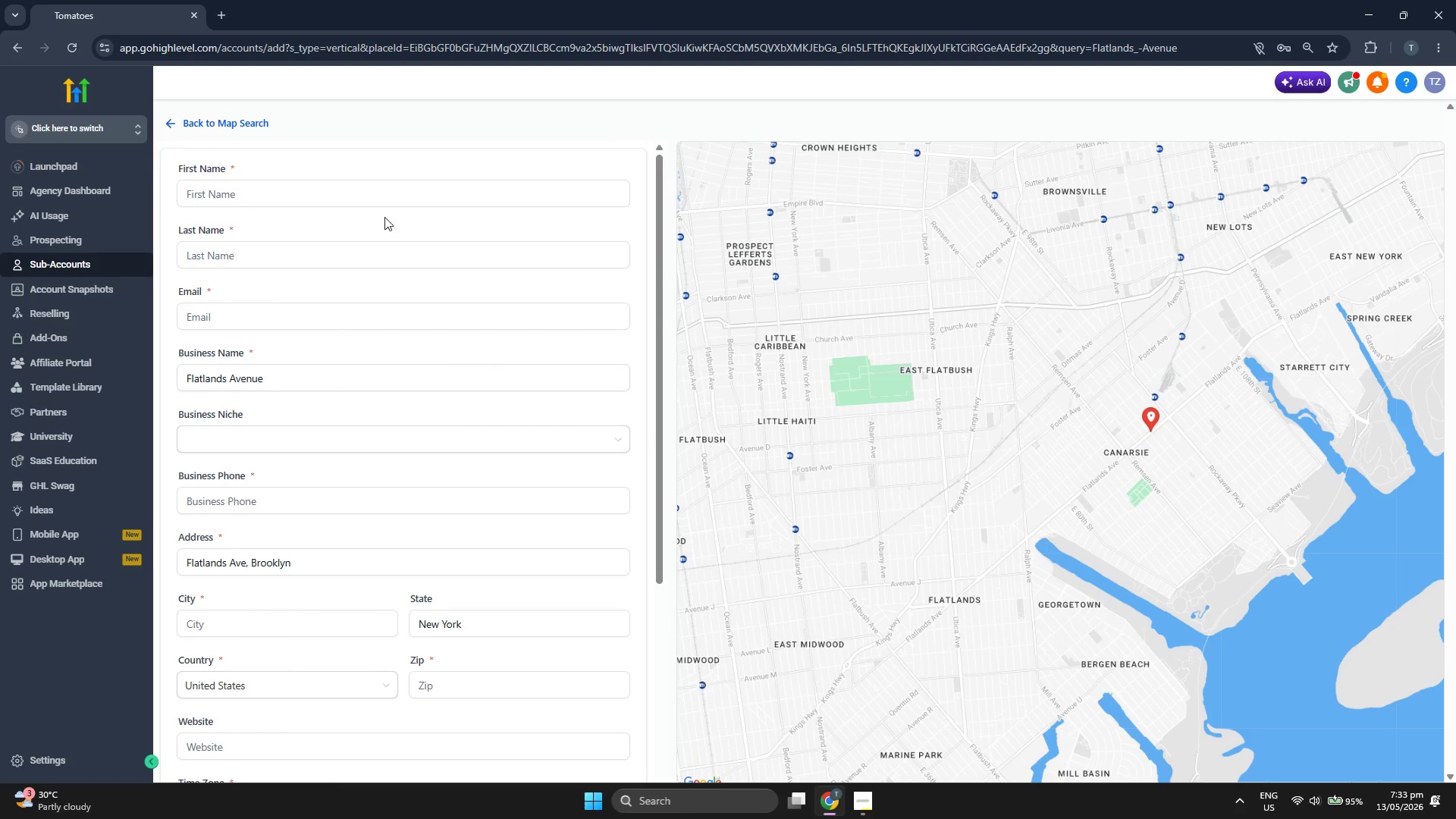 
left_click([388, 199])
 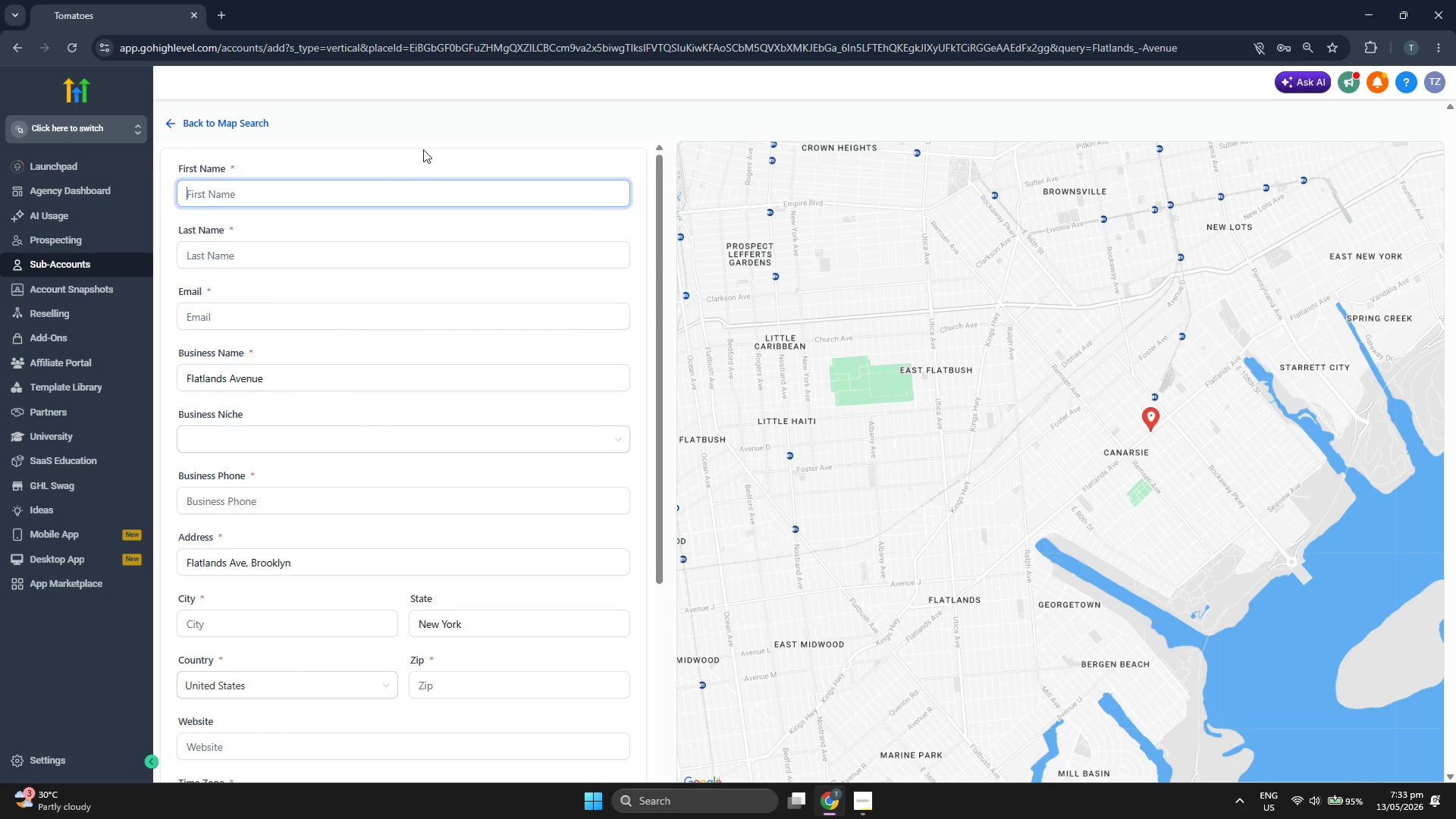 
type(Copper)
 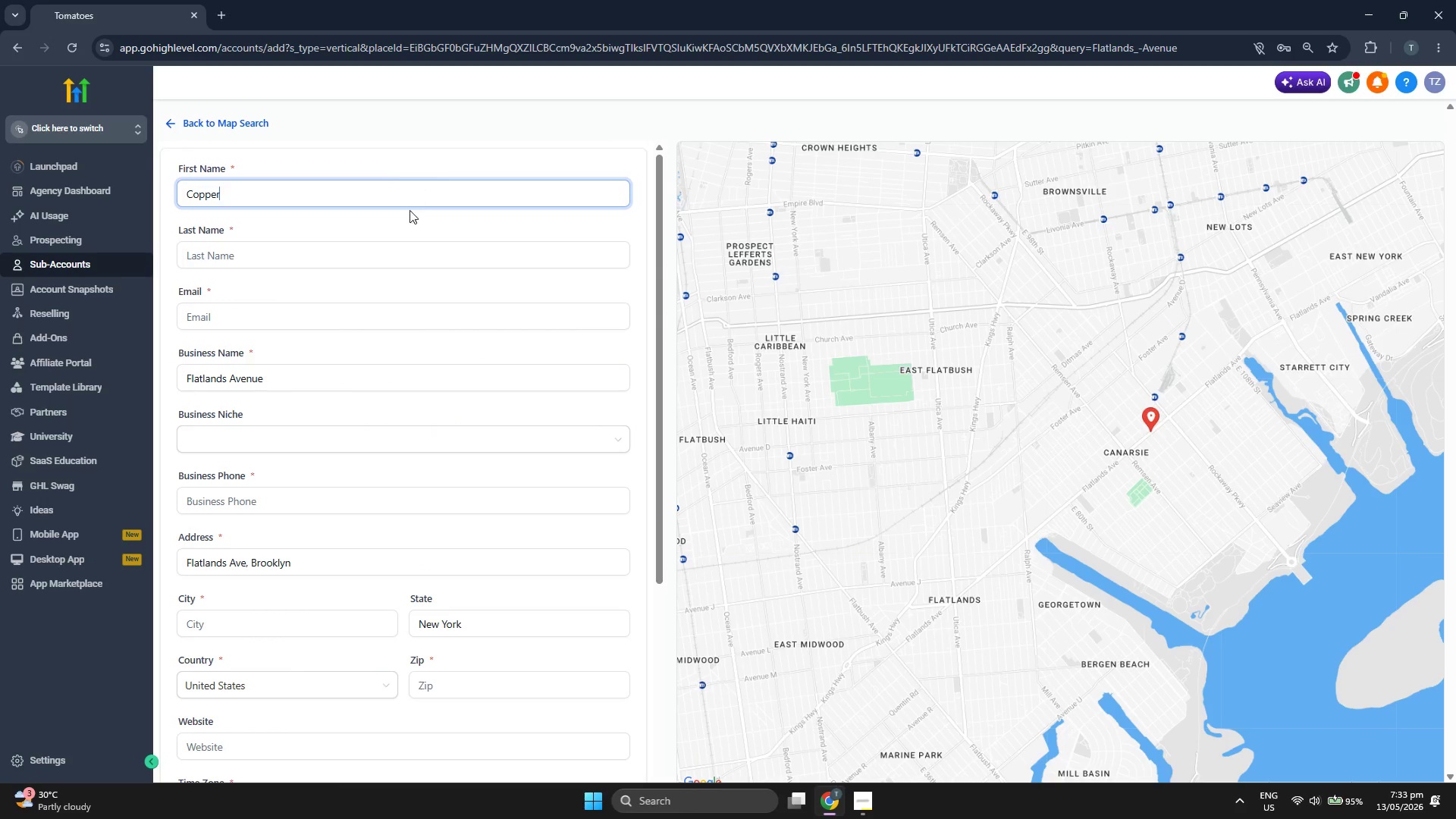 
left_click([387, 243])
 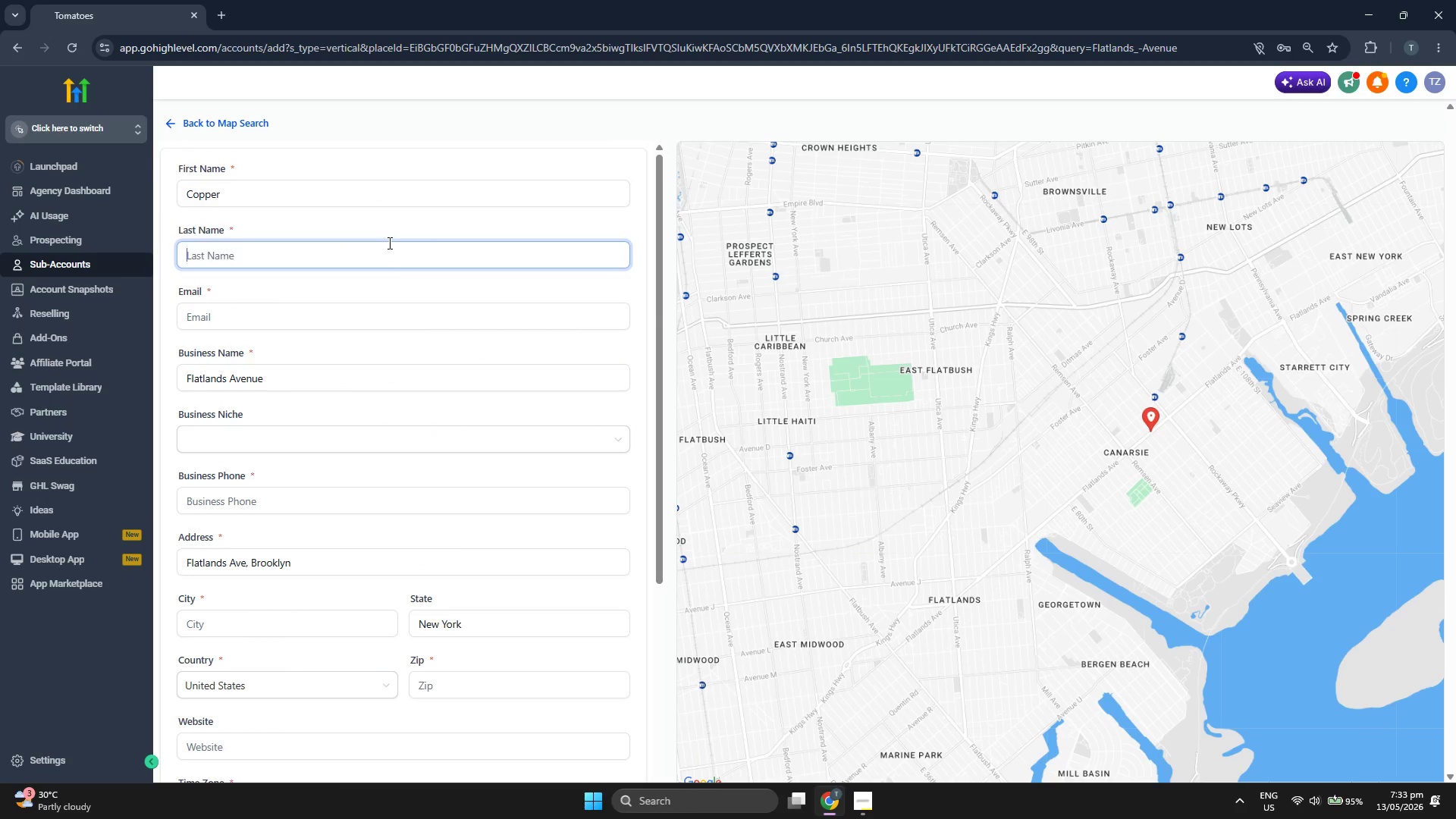 
type(Creek)
 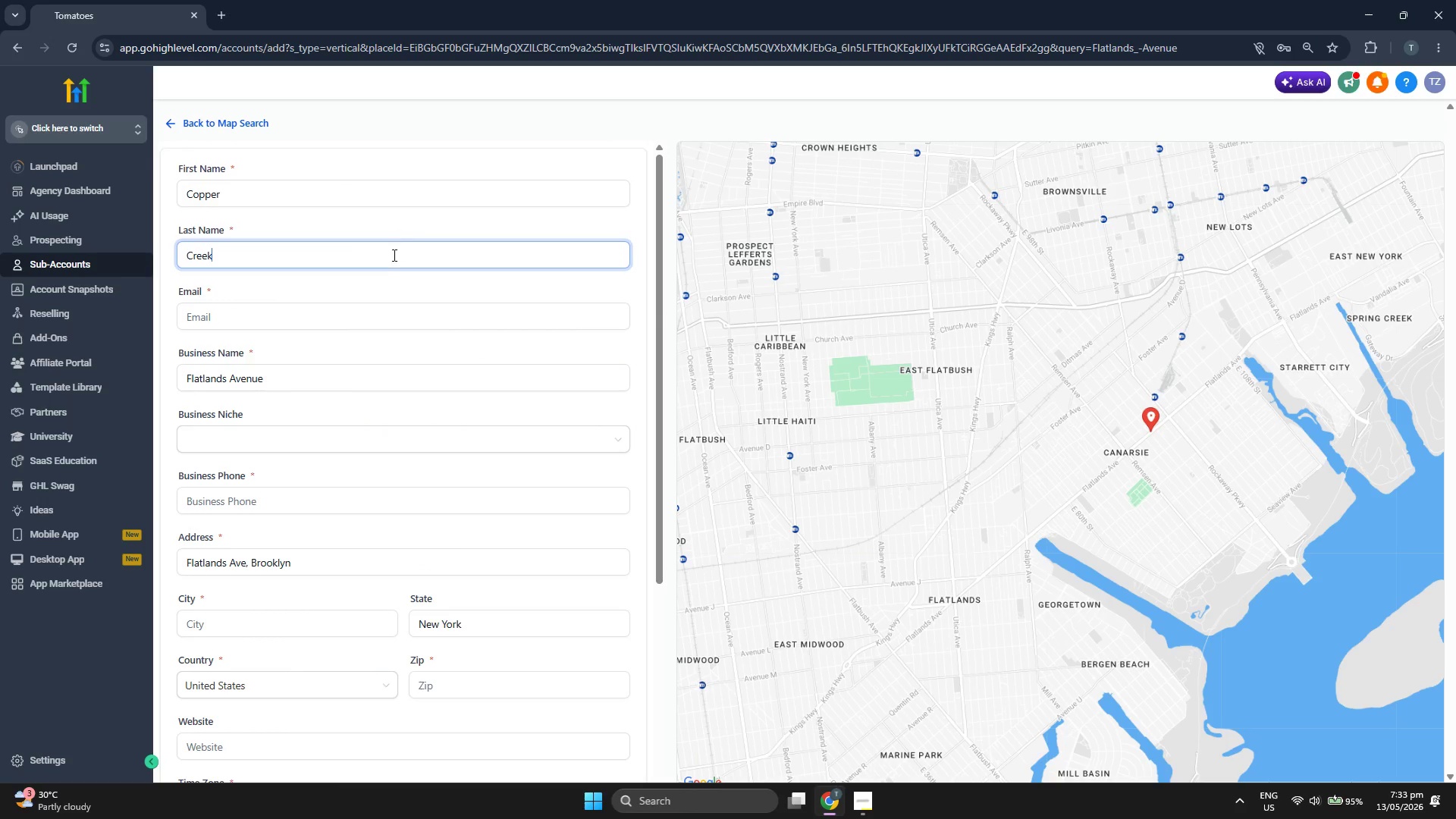 
left_click([355, 321])
 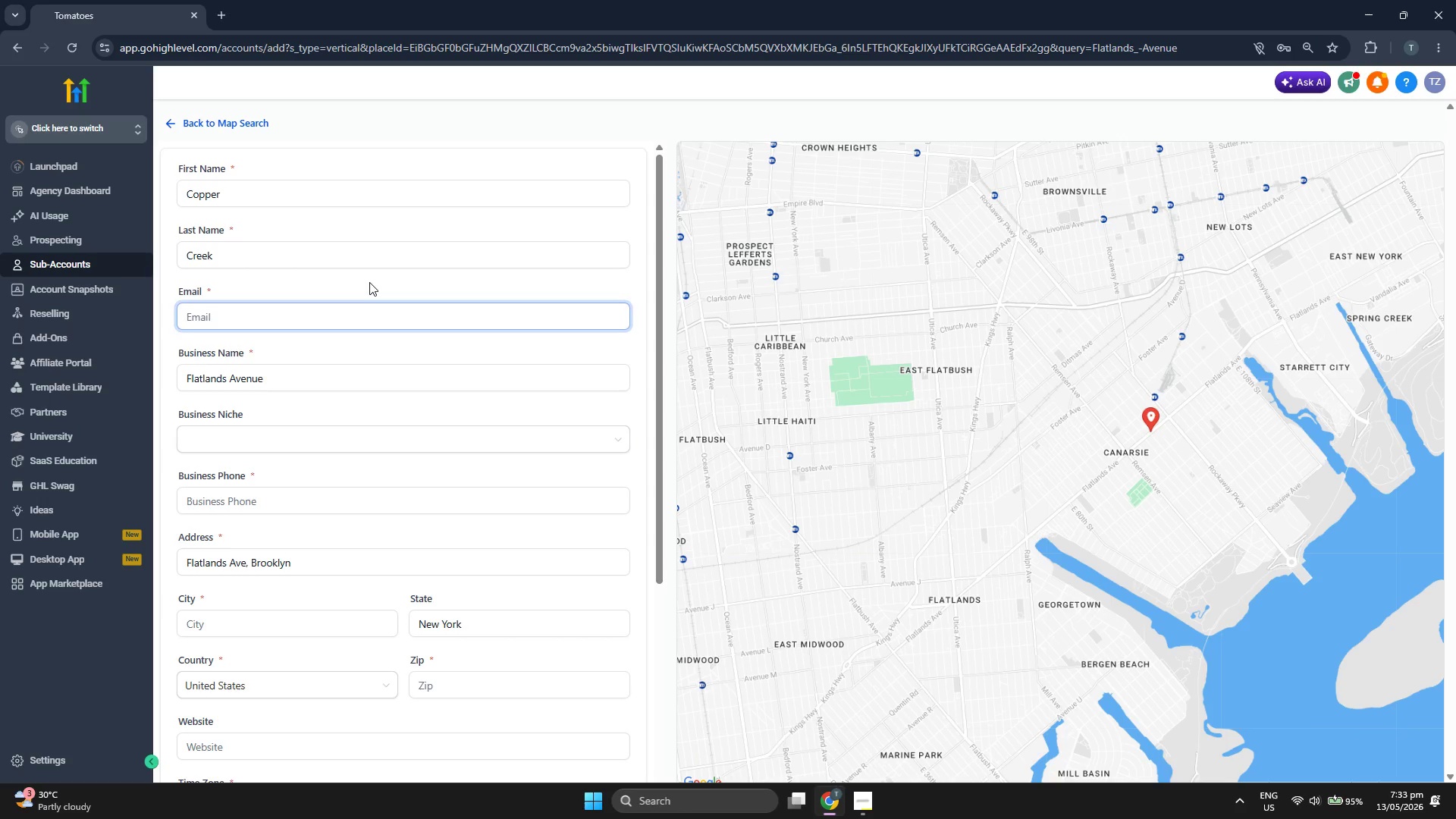 
type(cop)
key(Backspace)
type(opercreek@spirits/cp)
key(Backspace)
key(Backspace)
key(Backspace)
type(.com)
 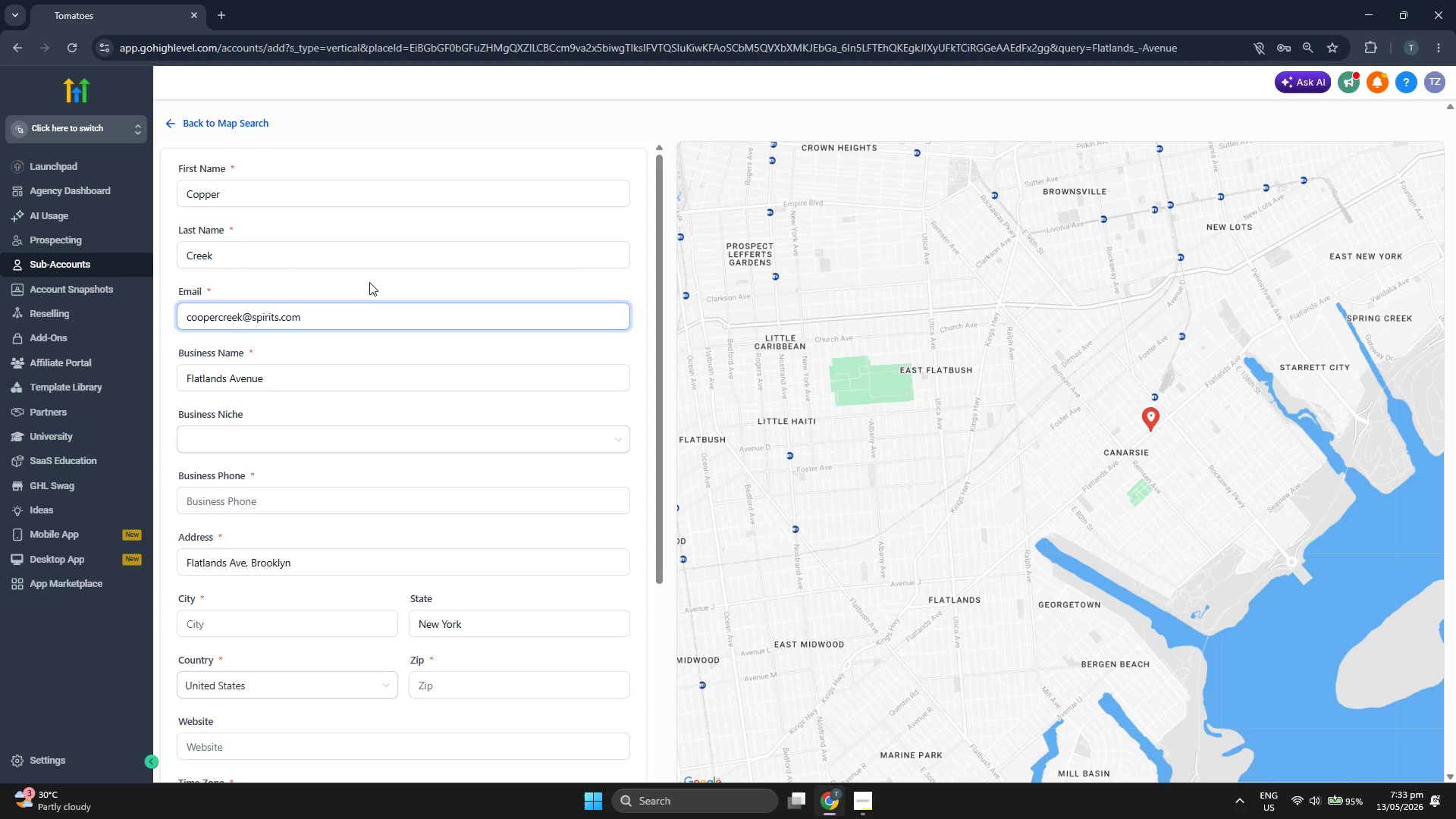 
left_click([370, 370])
 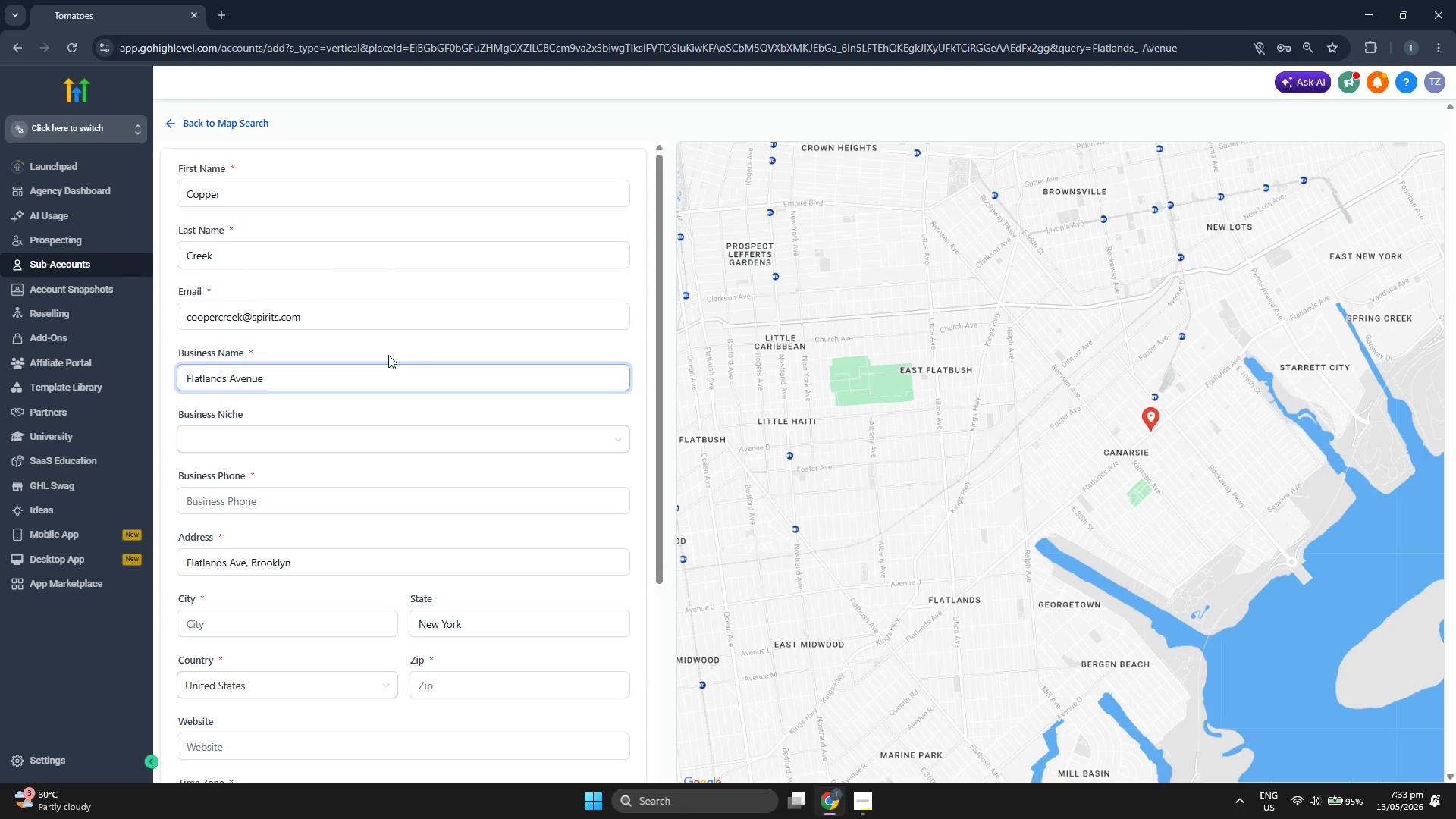 
scroll: coordinate [427, 352], scroll_direction: down, amount: 2.0
 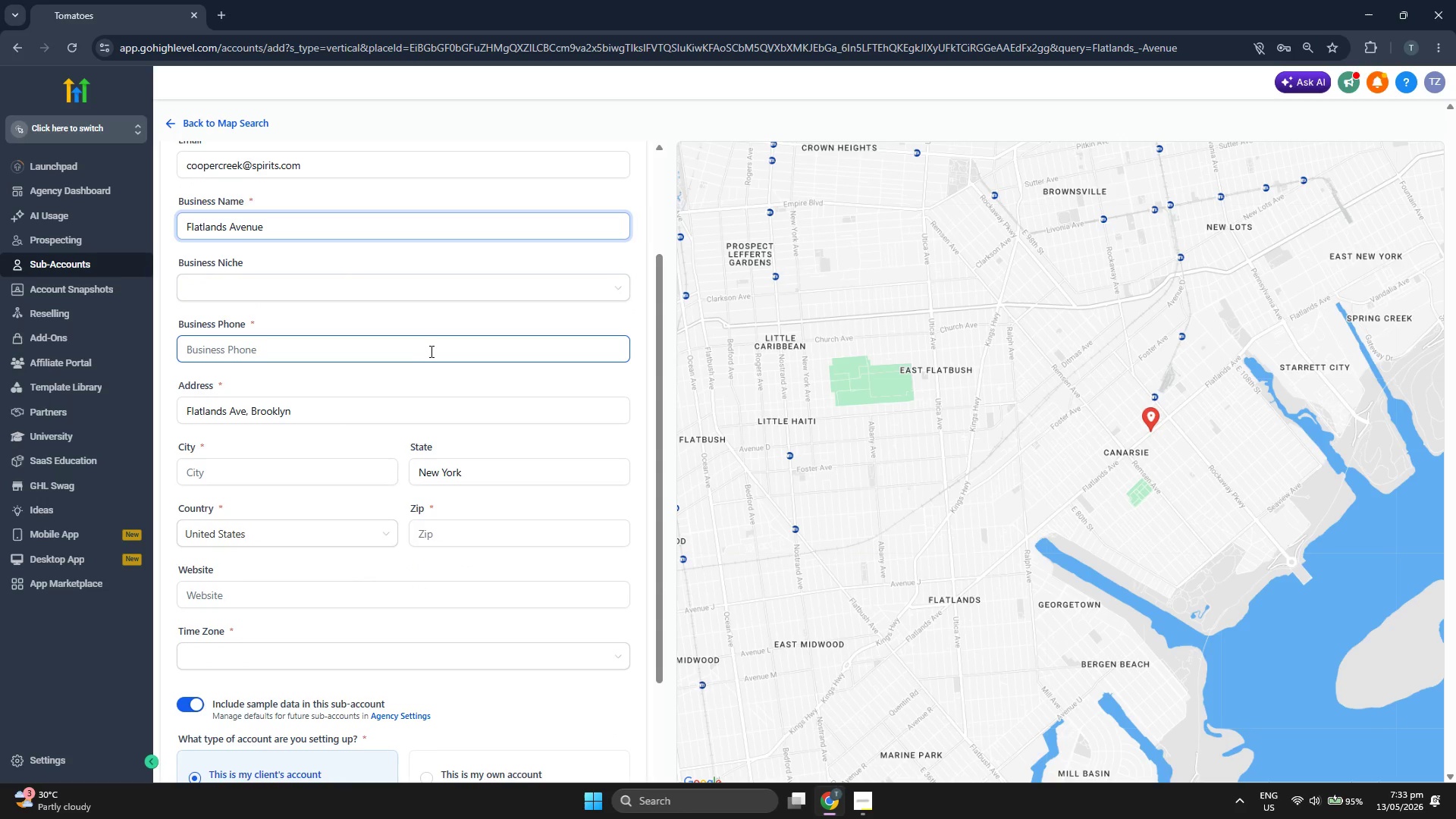 
scroll: coordinate [431, 350], scroll_direction: up, amount: 1.0
 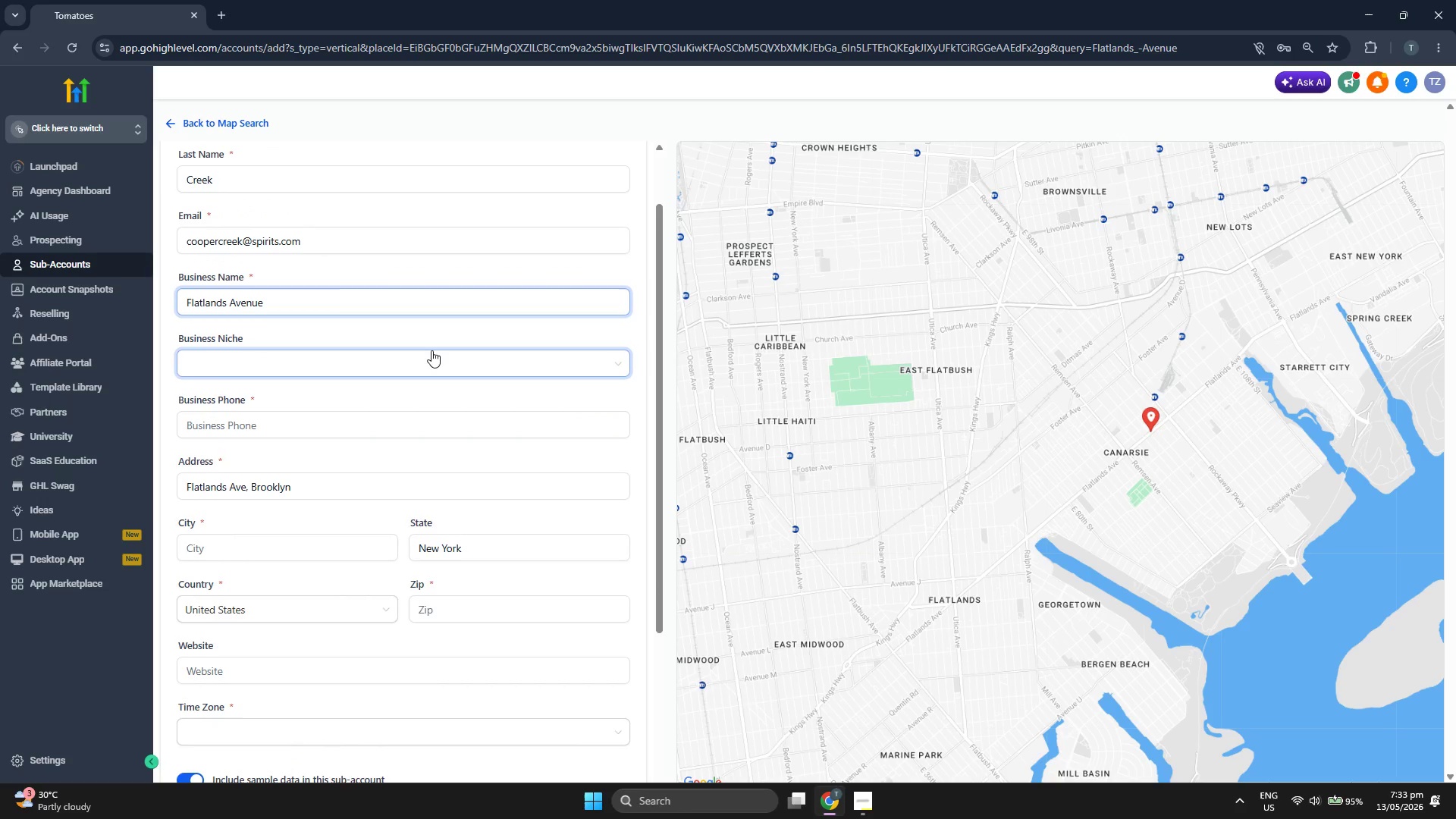 
key(Backspace)
key(Backspace)
key(Backspace)
key(Backspace)
key(Backspace)
key(Backspace)
key(Backspace)
key(Backspace)
key(Backspace)
key(Backspace)
key(Backspace)
key(Backspace)
key(Backspace)
key(Backspace)
key(Backspace)
type(C)
key(Backspace)
key(Backspace)
type(Cooper Creek Spirits)
 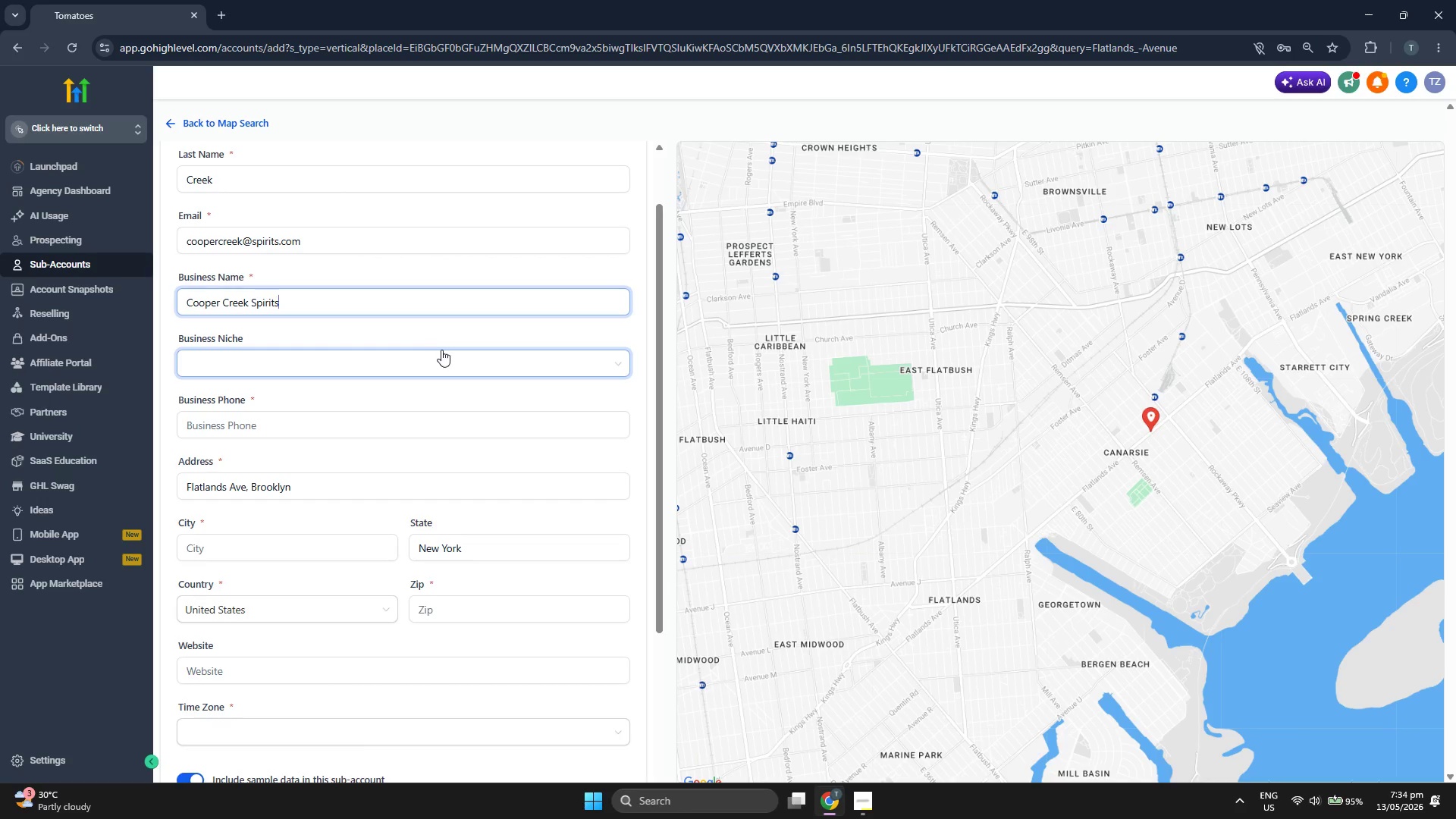 
left_click([515, 343])
 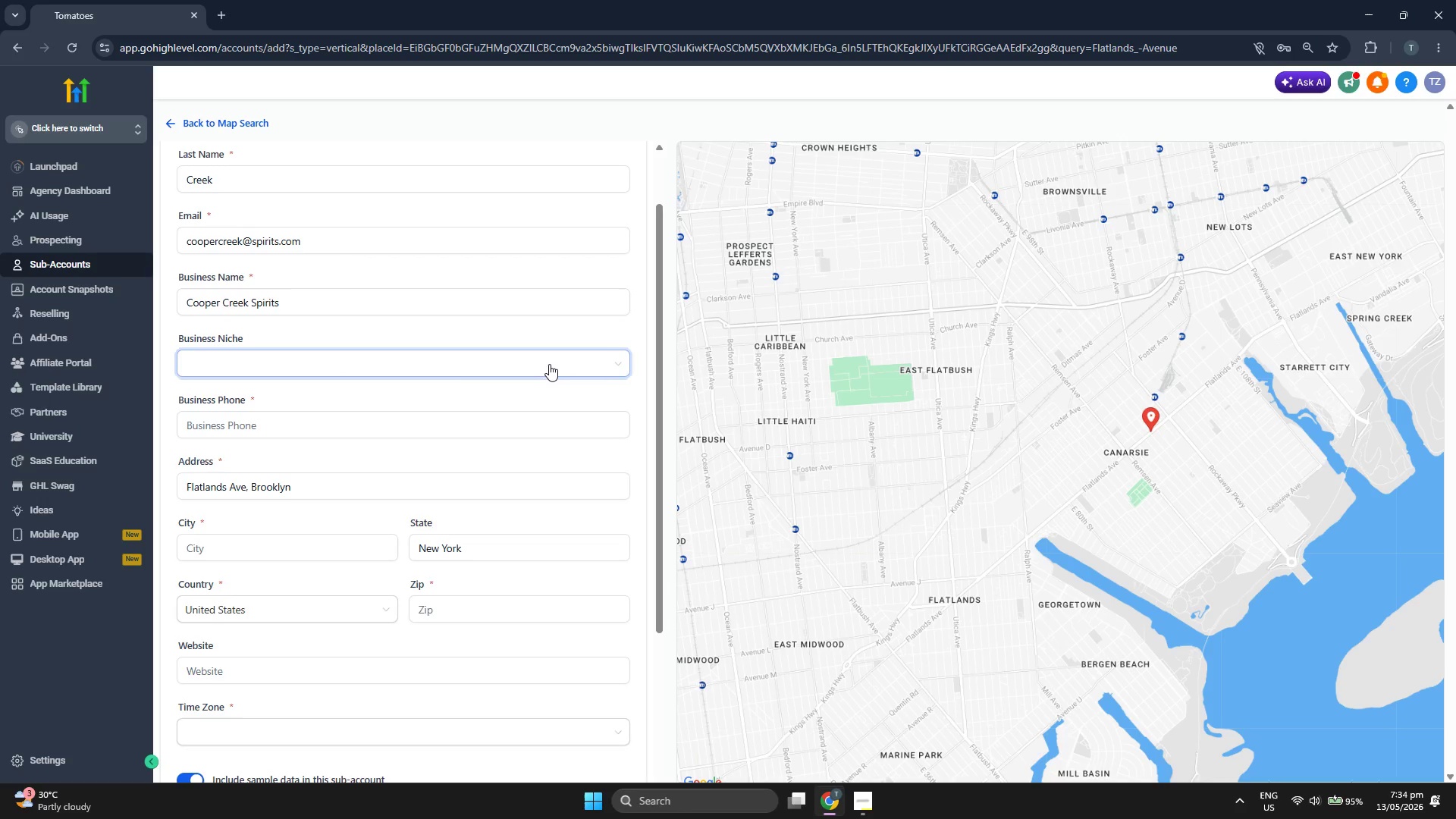 
scroll: coordinate [549, 364], scroll_direction: up, amount: 1.0
 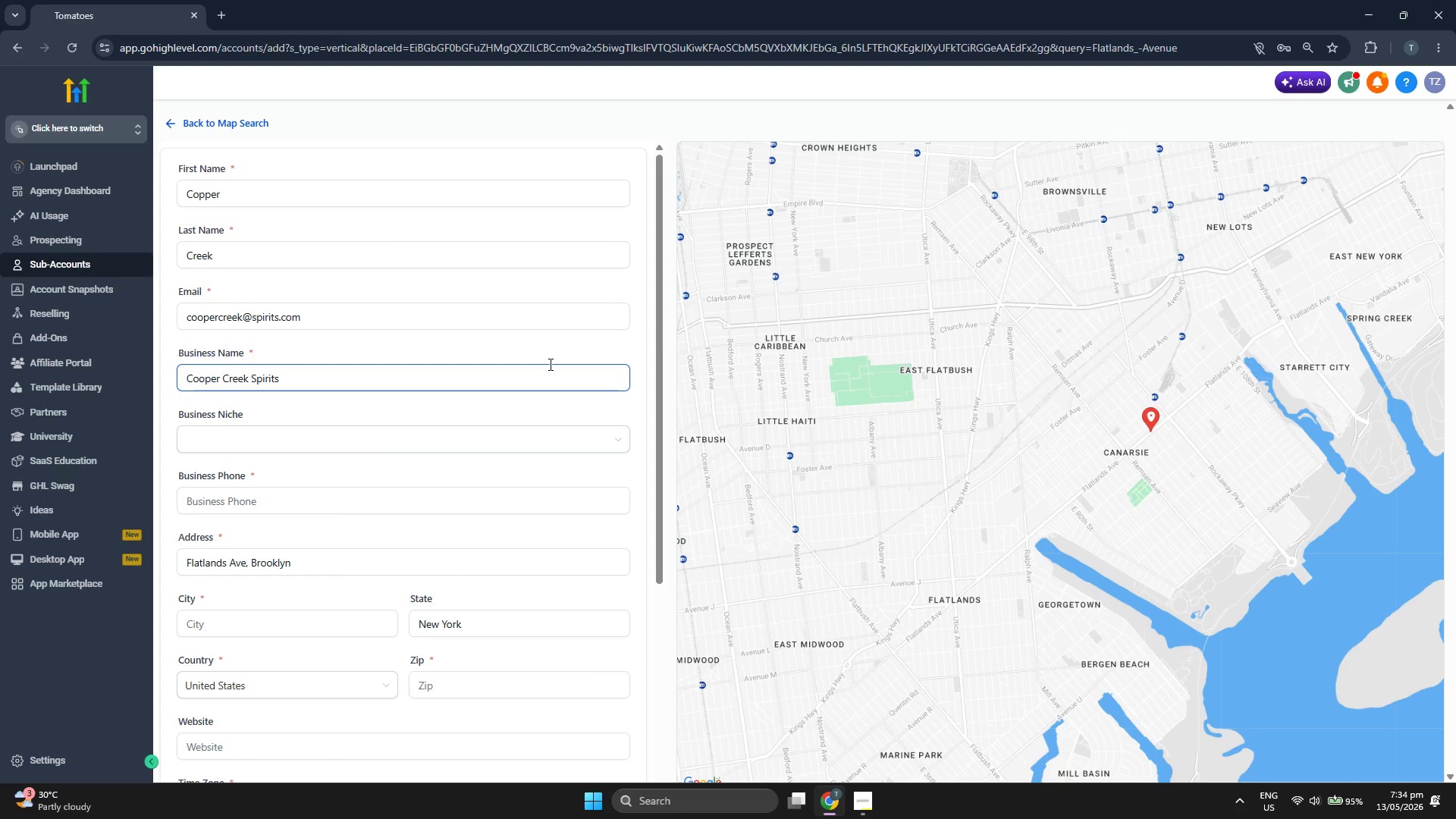 
scroll: coordinate [549, 364], scroll_direction: down, amount: 2.0
 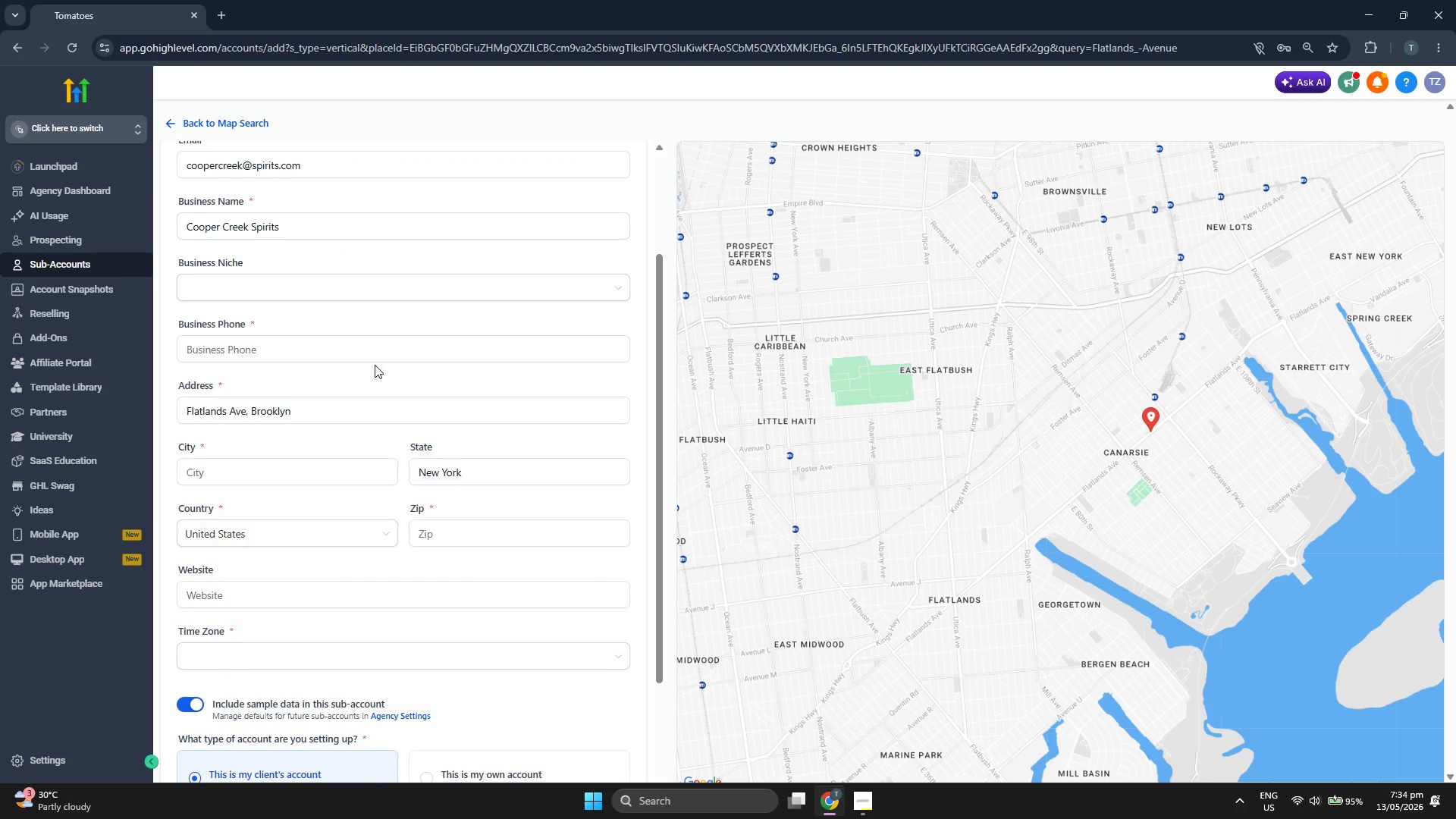 
left_click([370, 347])
 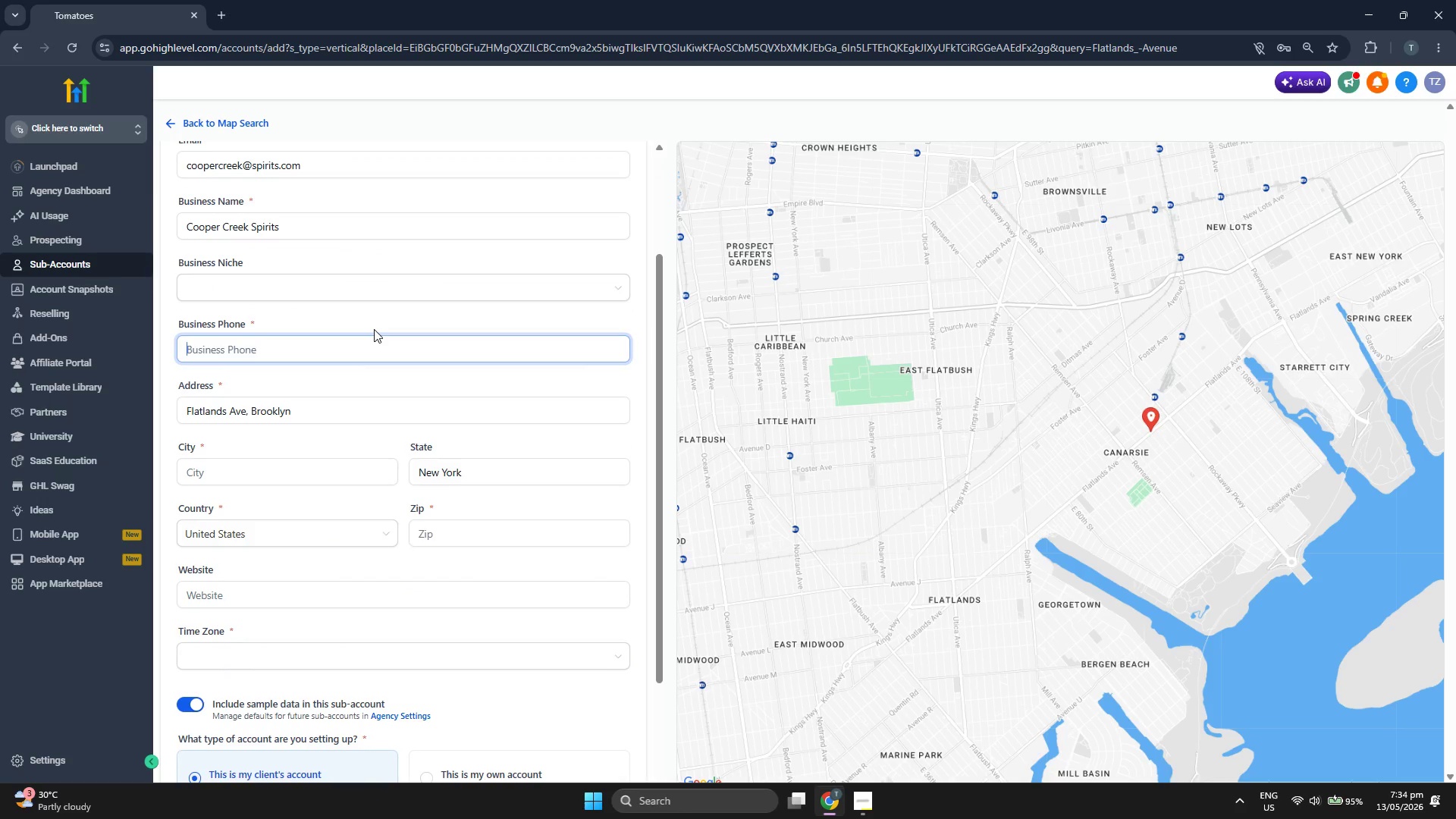 
type(217 224 3477+1 )
 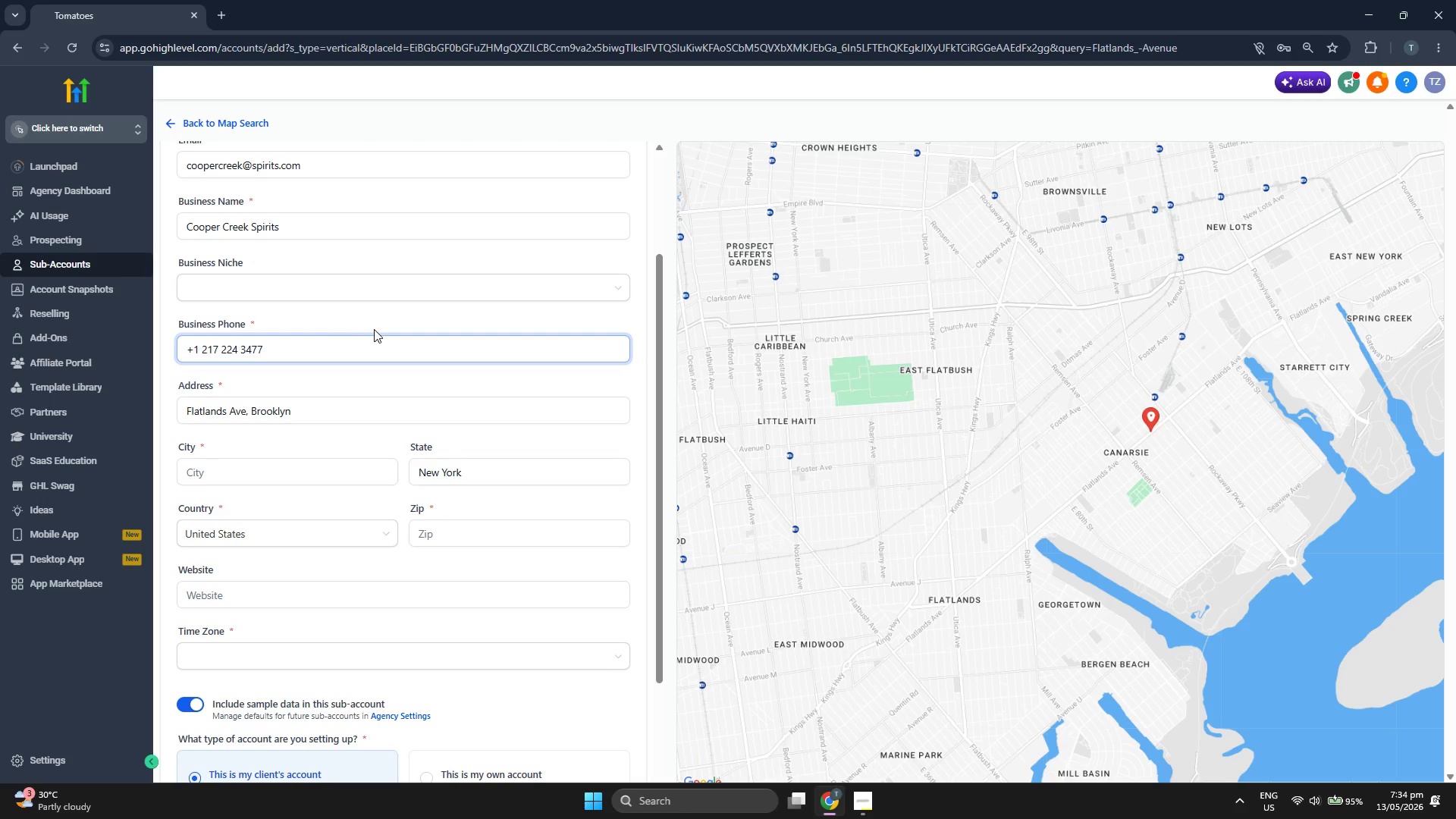 
hold_key(key=ArrowLeft, duration=0.84)
 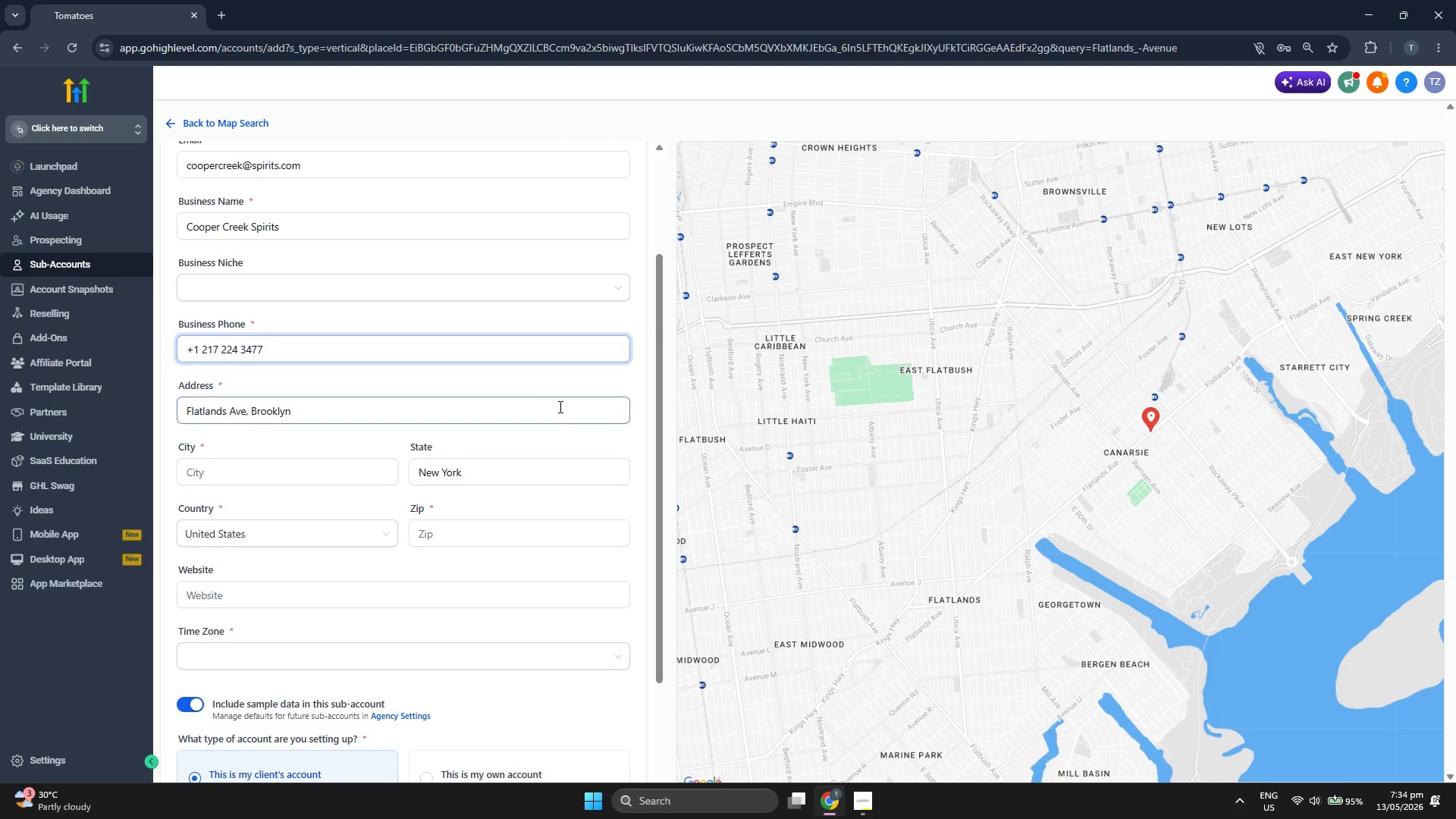 
scroll: coordinate [565, 370], scroll_direction: down, amount: 2.0
 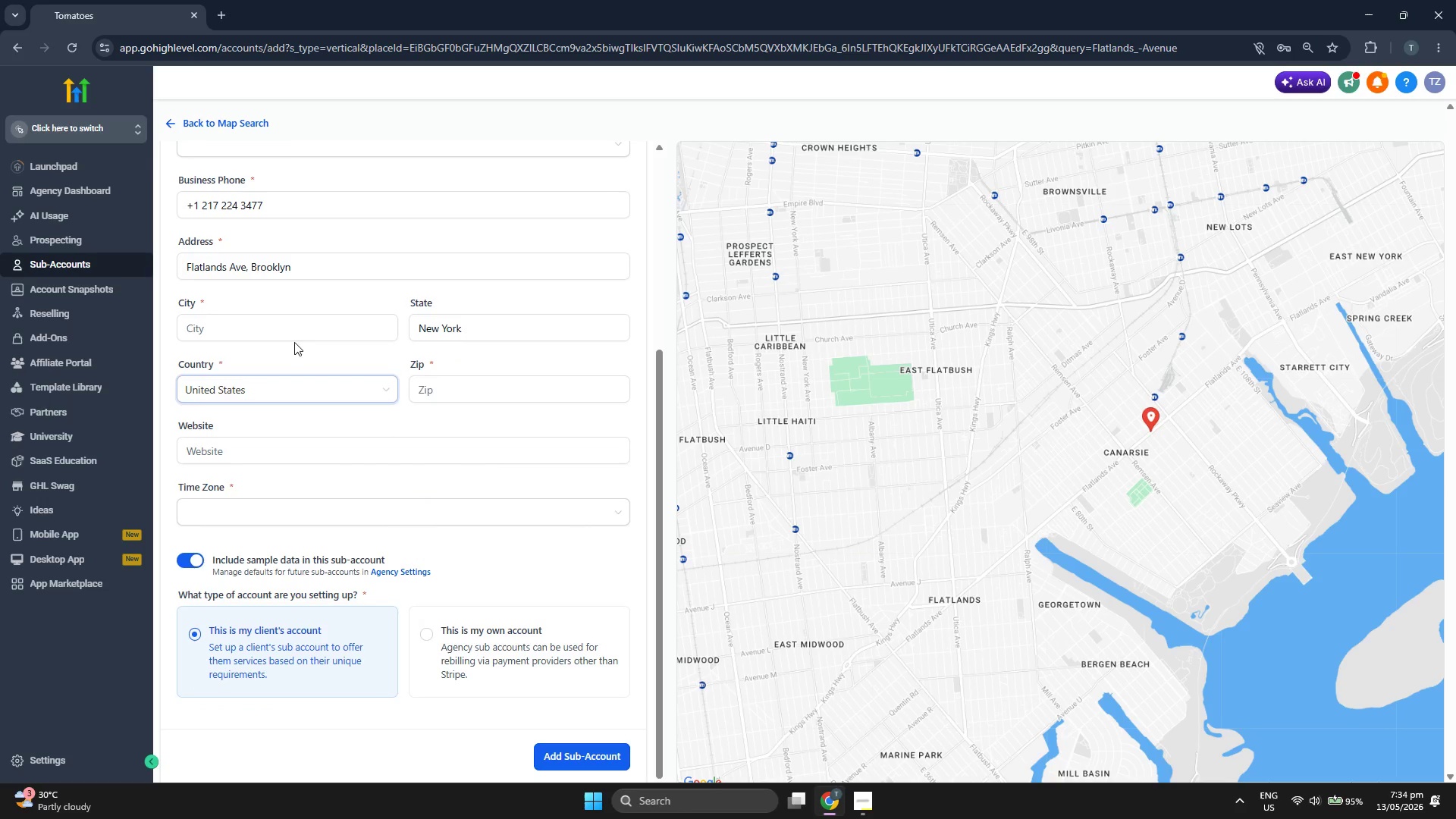 
left_click([287, 322])
 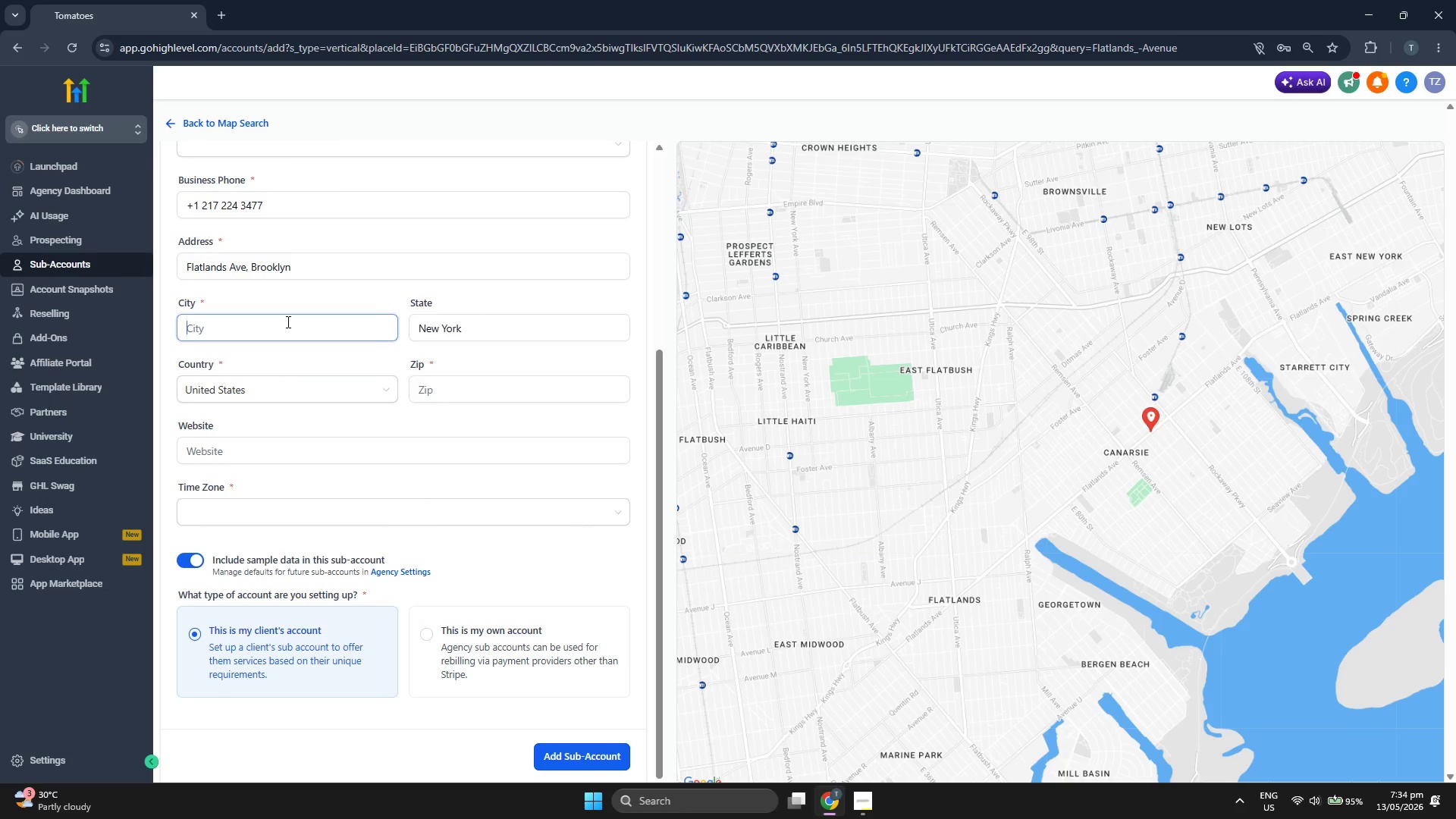 
type(Brooklyn)
key(Tab)
 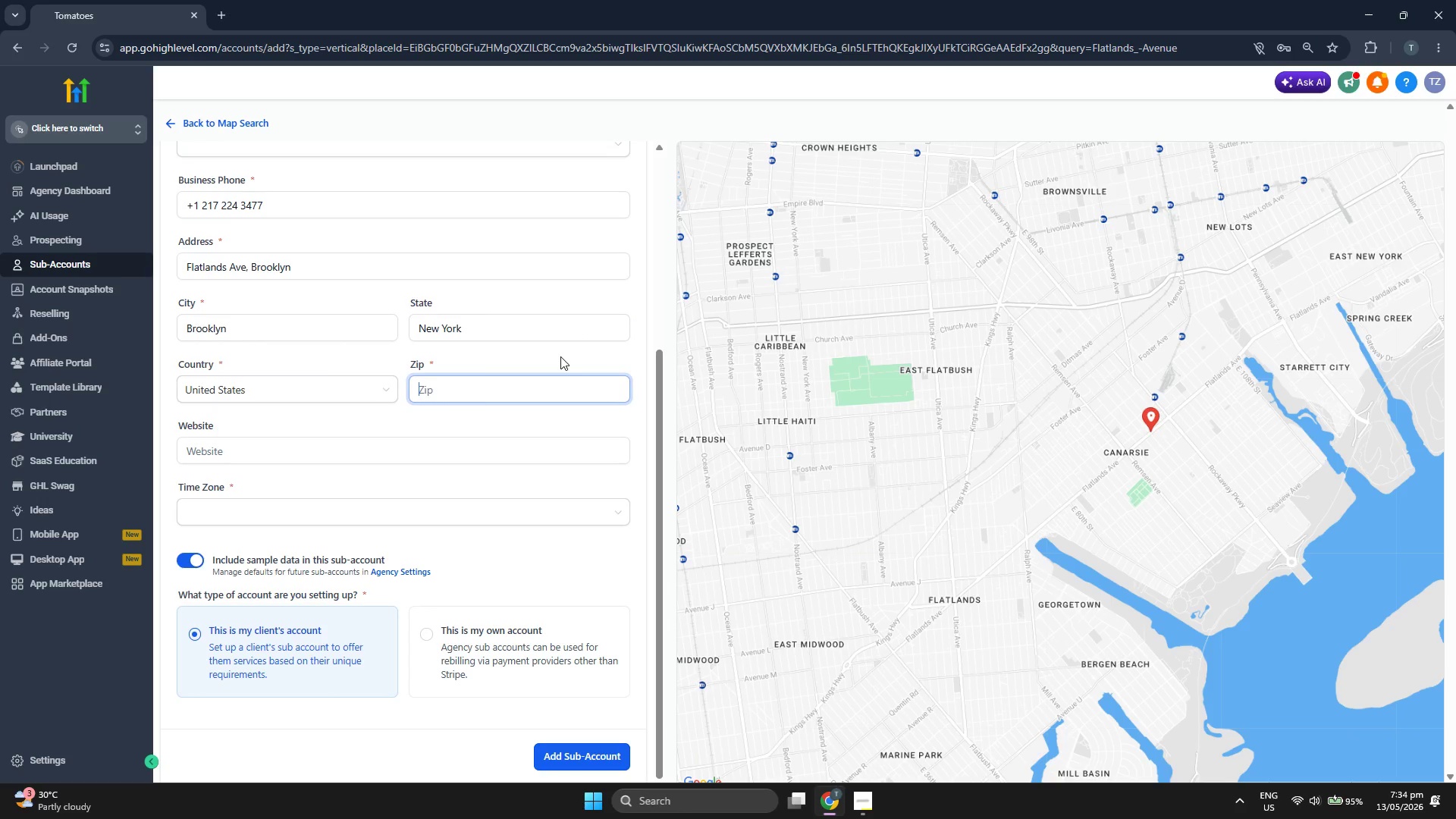 
type(72004)
 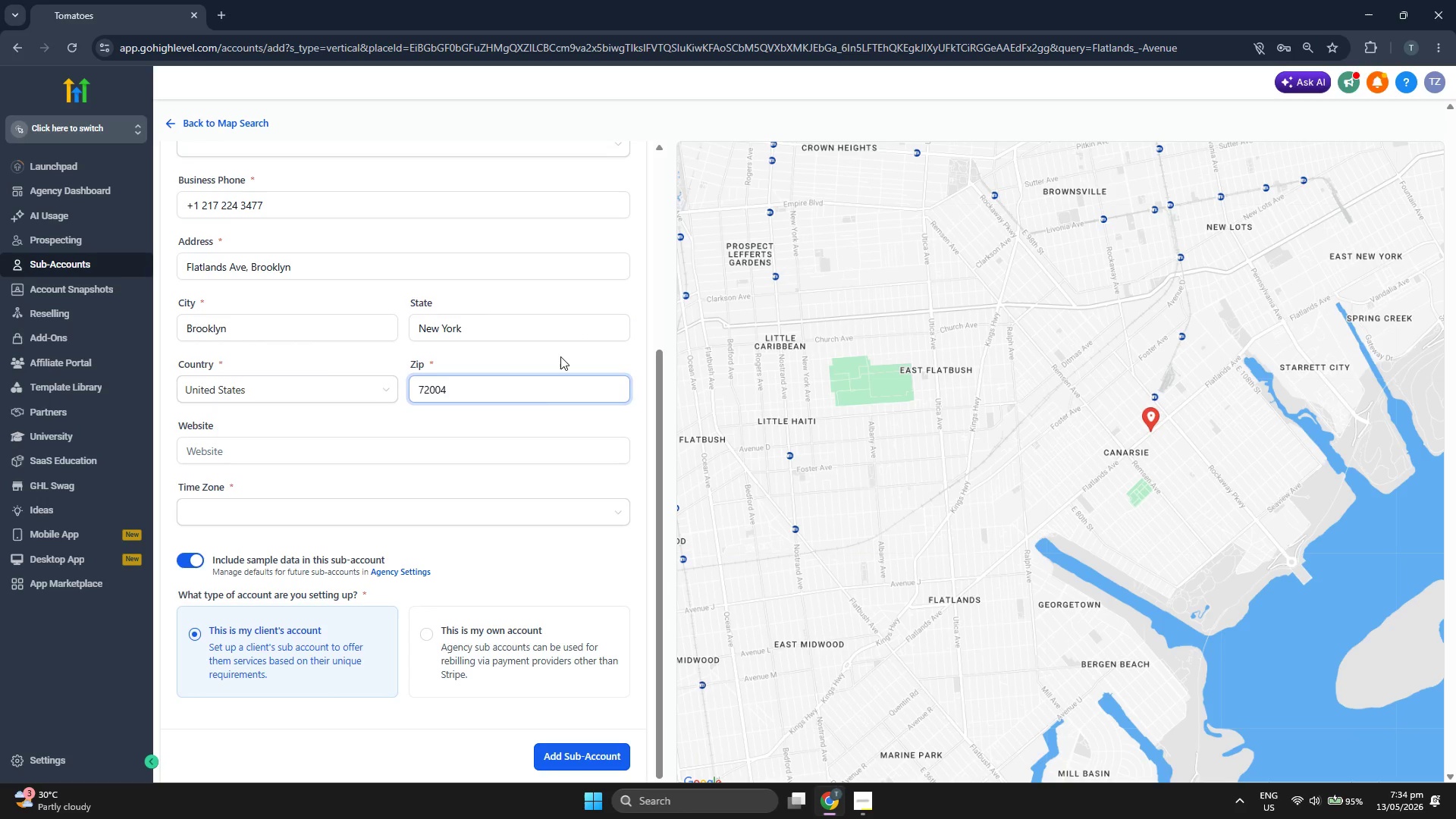 
left_click([560, 356])
 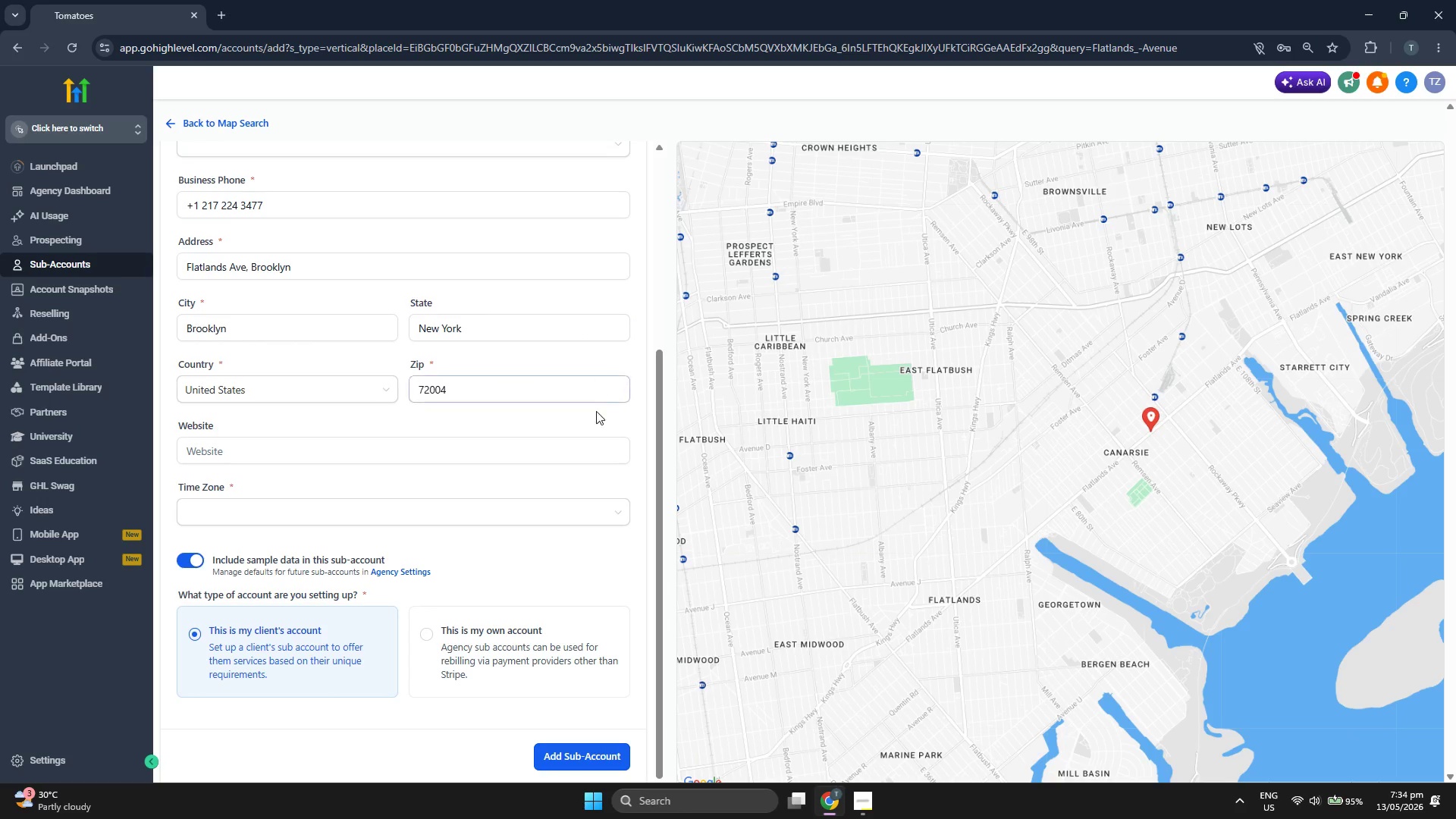 
scroll: coordinate [599, 432], scroll_direction: up, amount: 5.0
 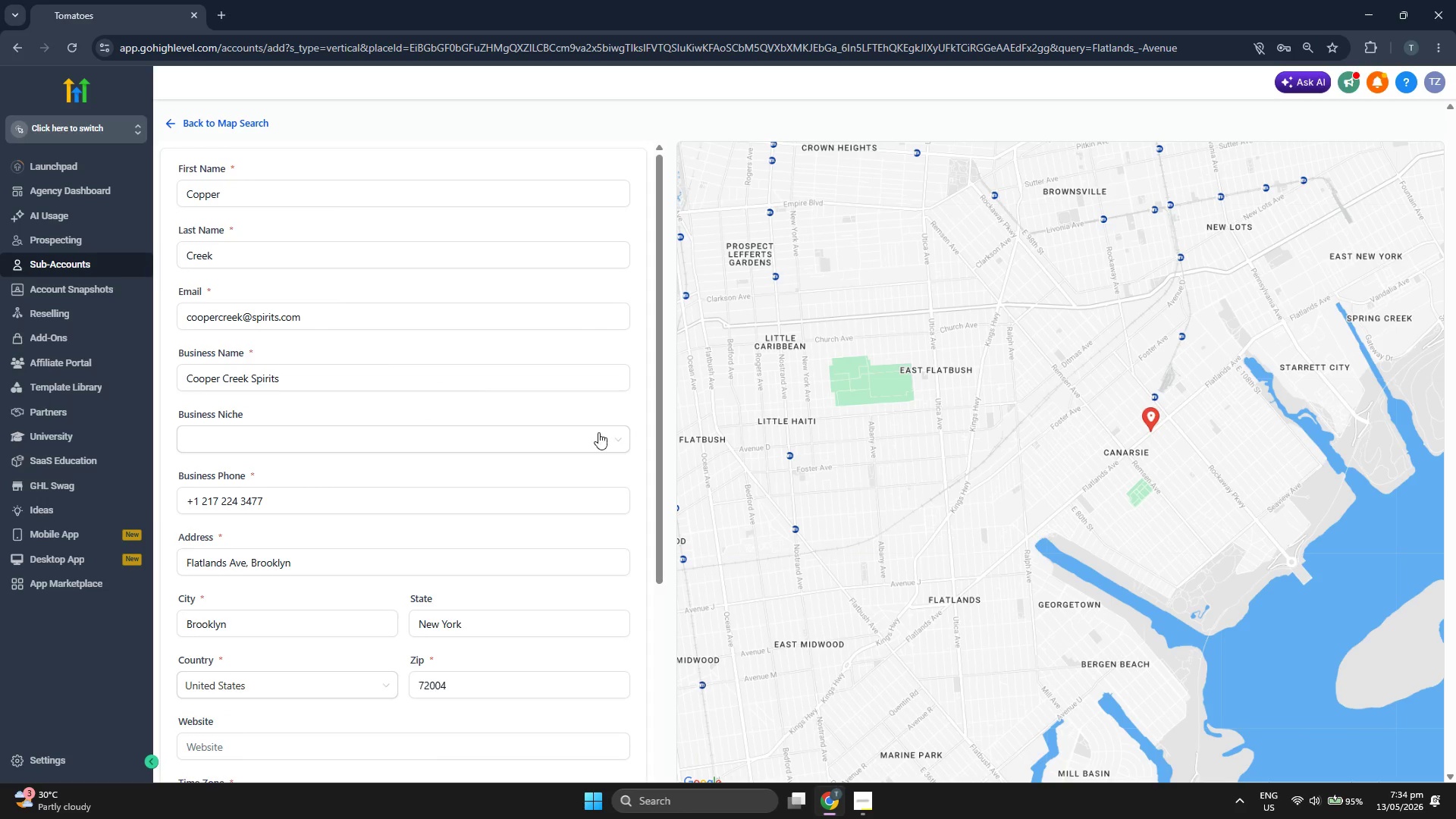 
scroll: coordinate [598, 432], scroll_direction: down, amount: 1.0
 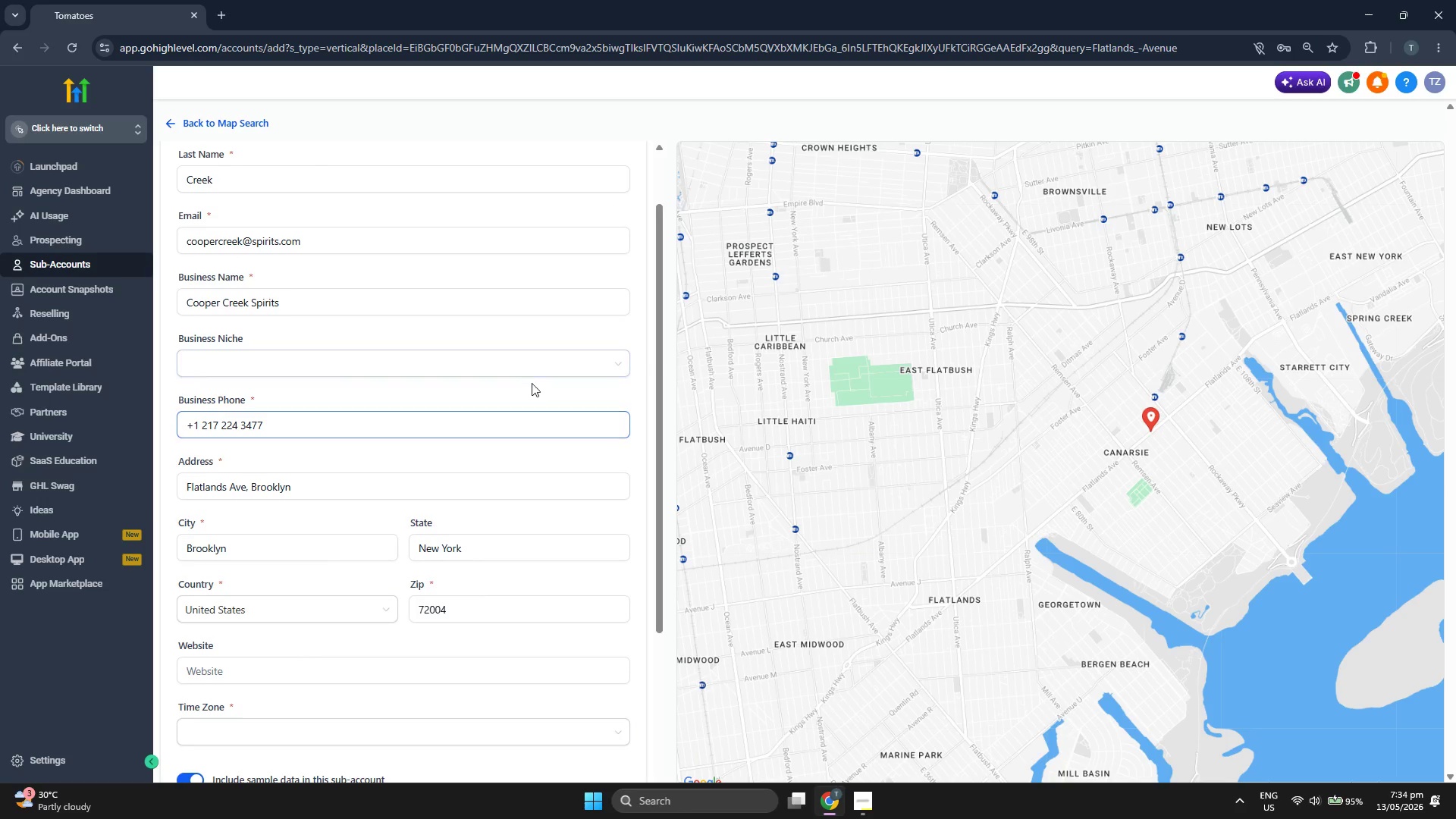 
left_click([529, 371])
 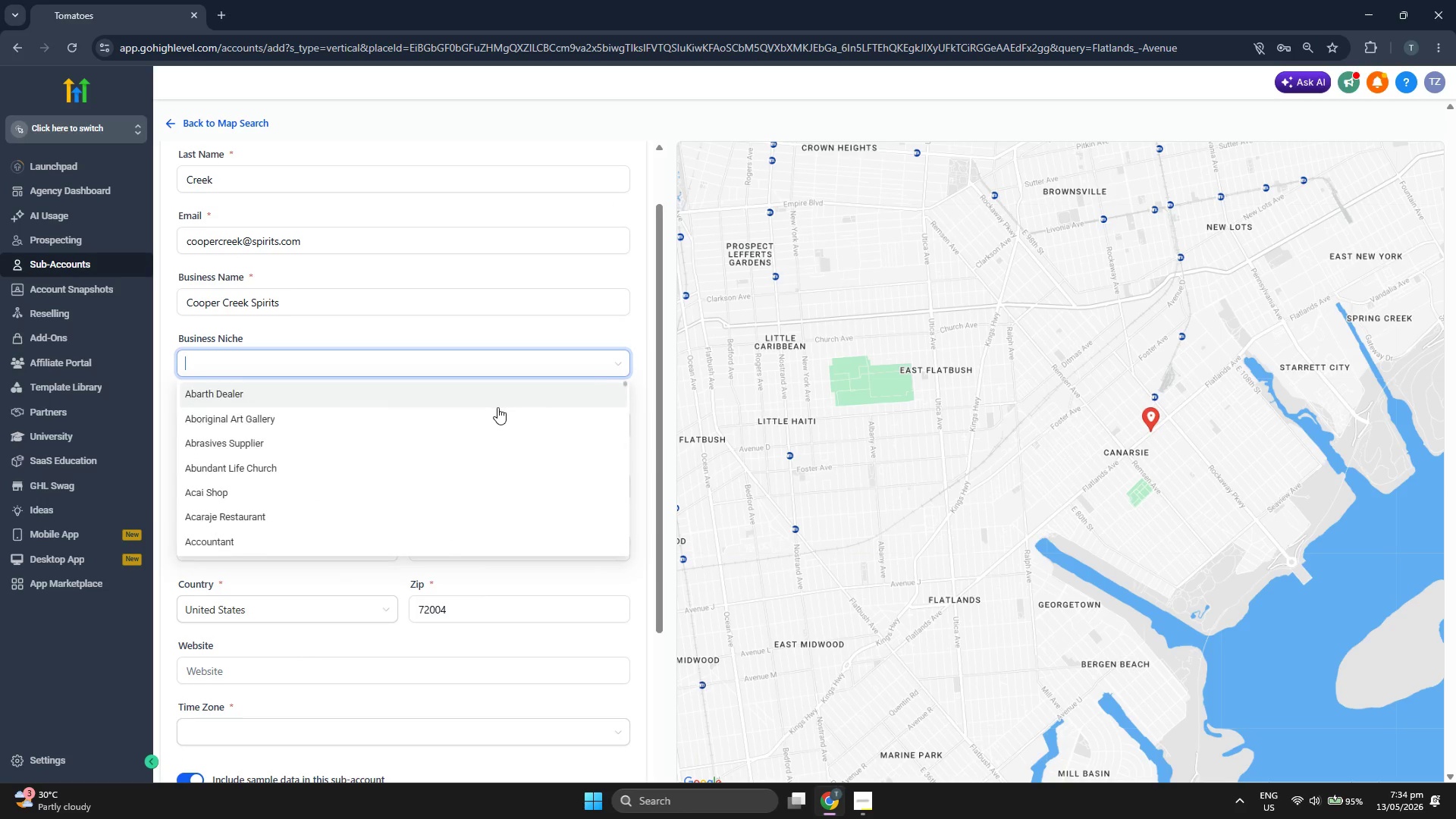 
scroll: coordinate [482, 432], scroll_direction: down, amount: 5.0
 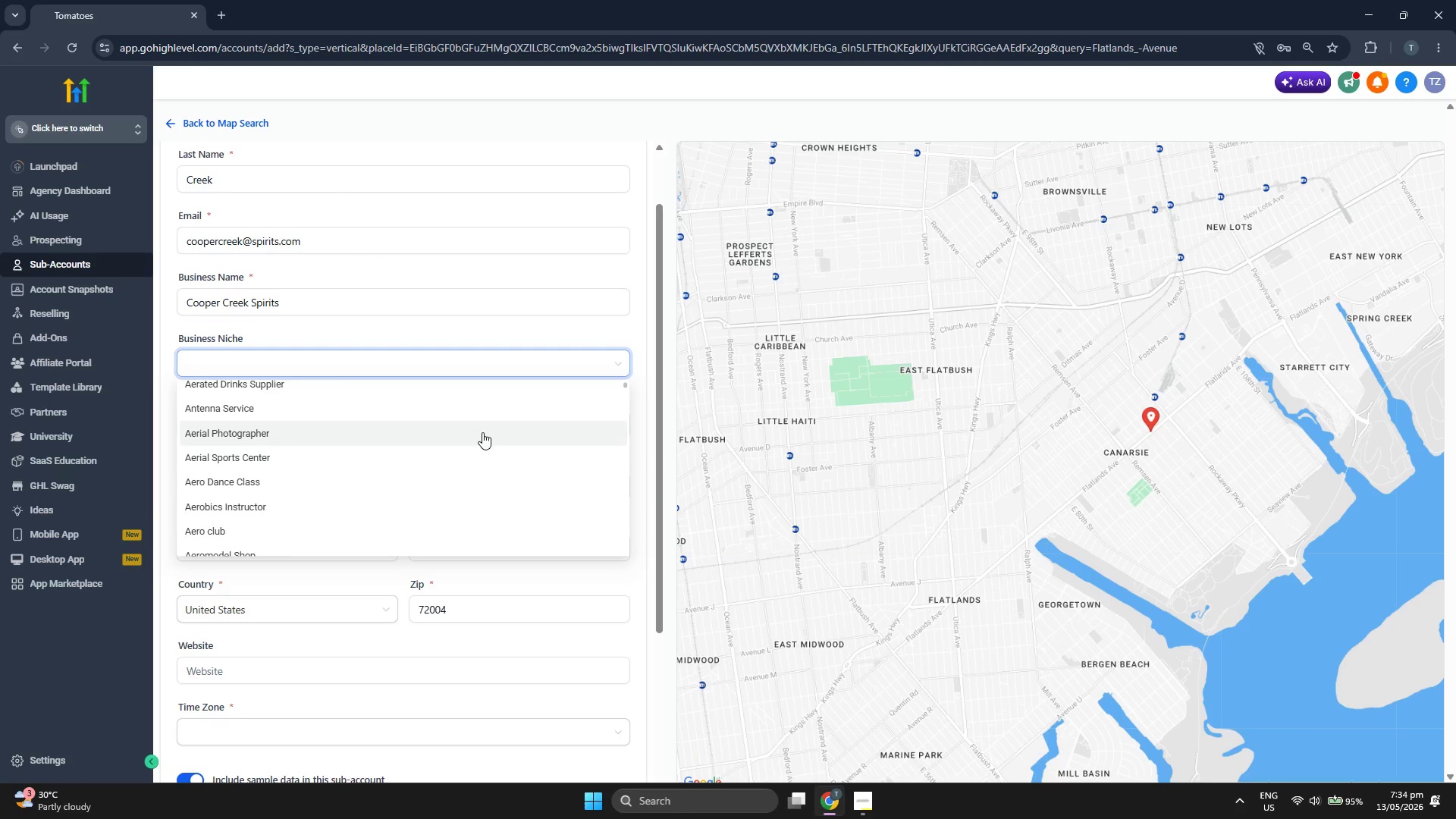 
scroll: coordinate [482, 432], scroll_direction: down, amount: 5.0
 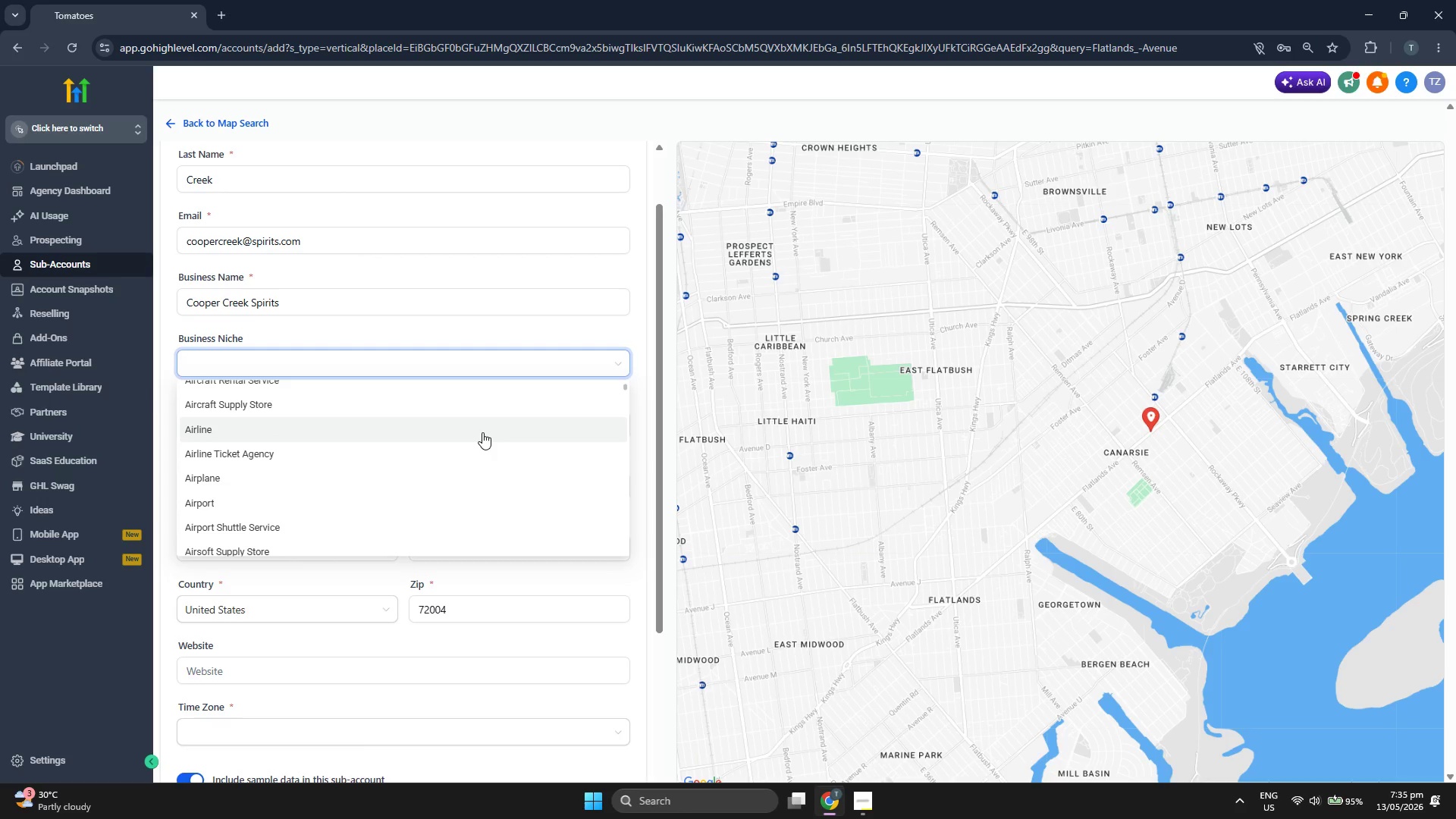 
scroll: coordinate [482, 432], scroll_direction: down, amount: 5.0
 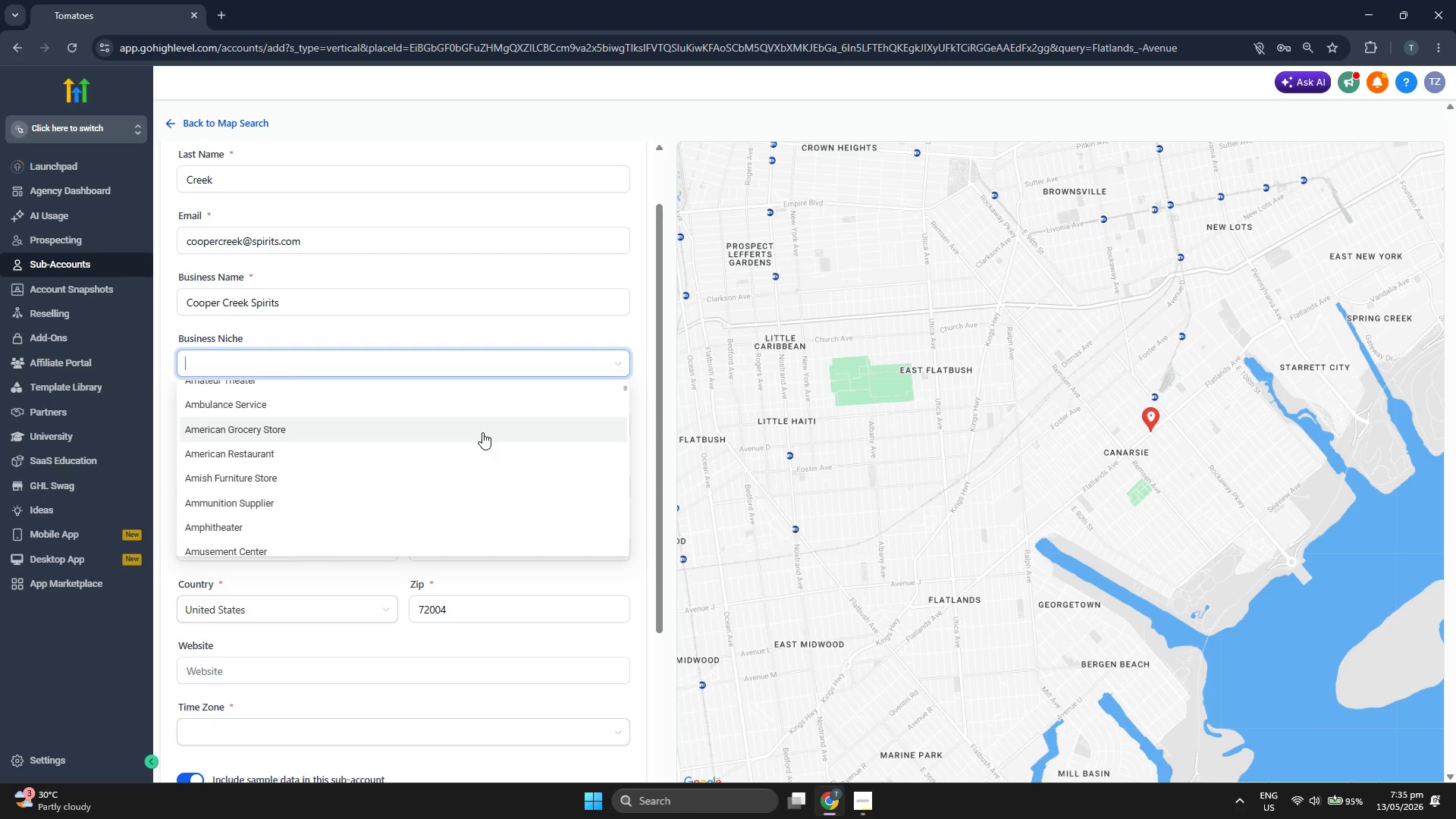 
scroll: coordinate [482, 432], scroll_direction: down, amount: 5.0
 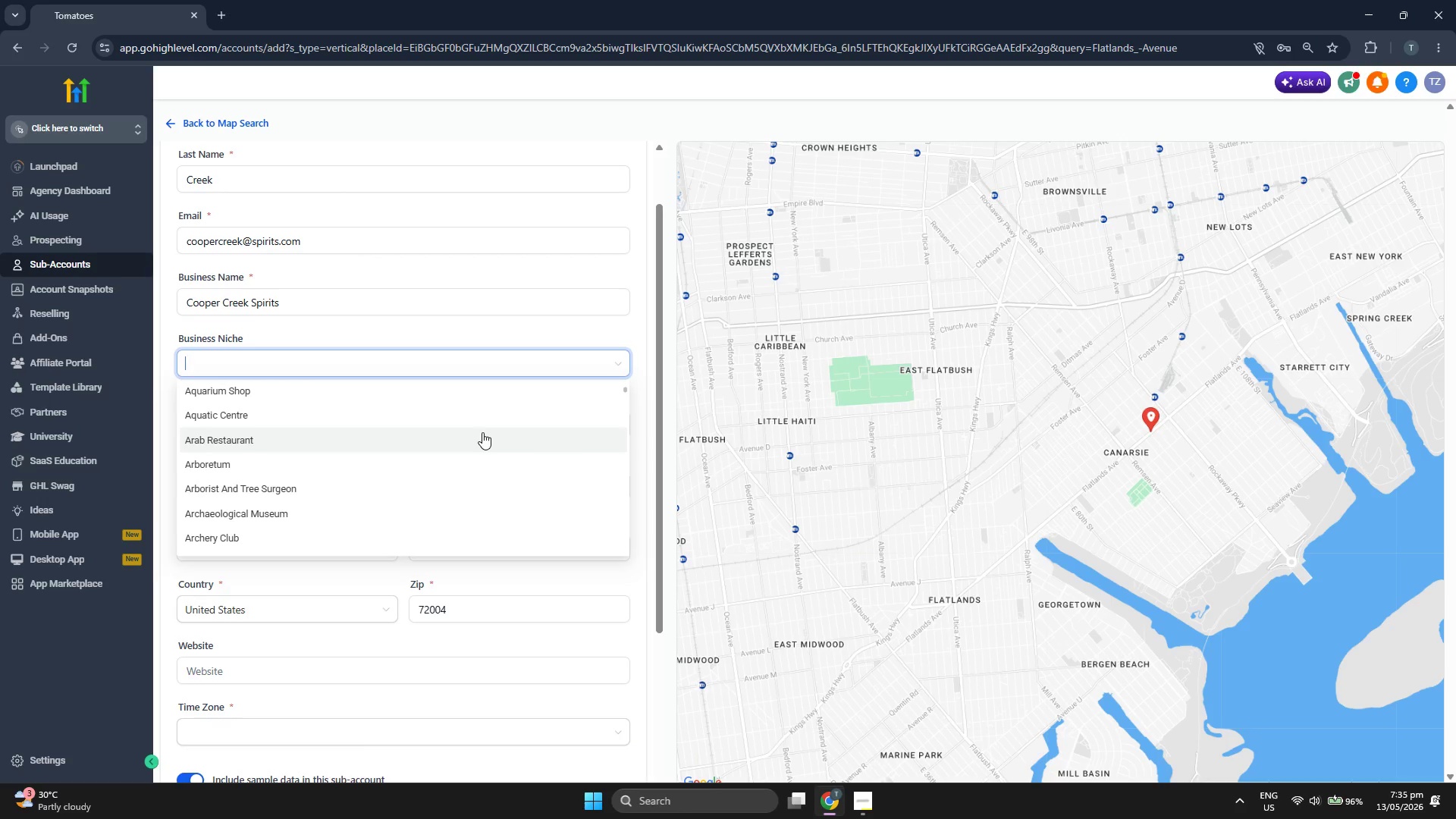 
scroll: coordinate [482, 432], scroll_direction: down, amount: 5.0
 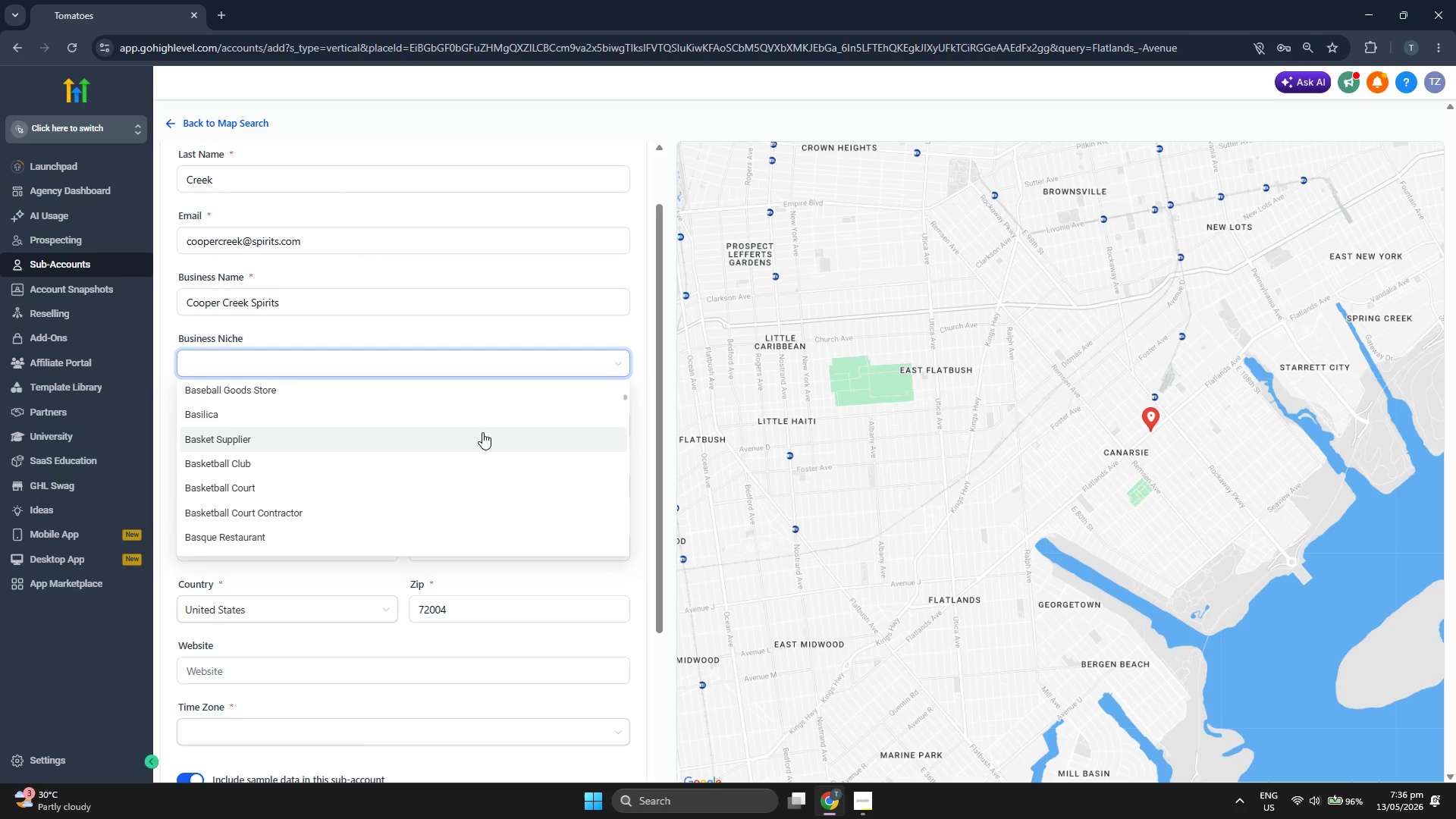 
scroll: coordinate [482, 432], scroll_direction: down, amount: 5.0
 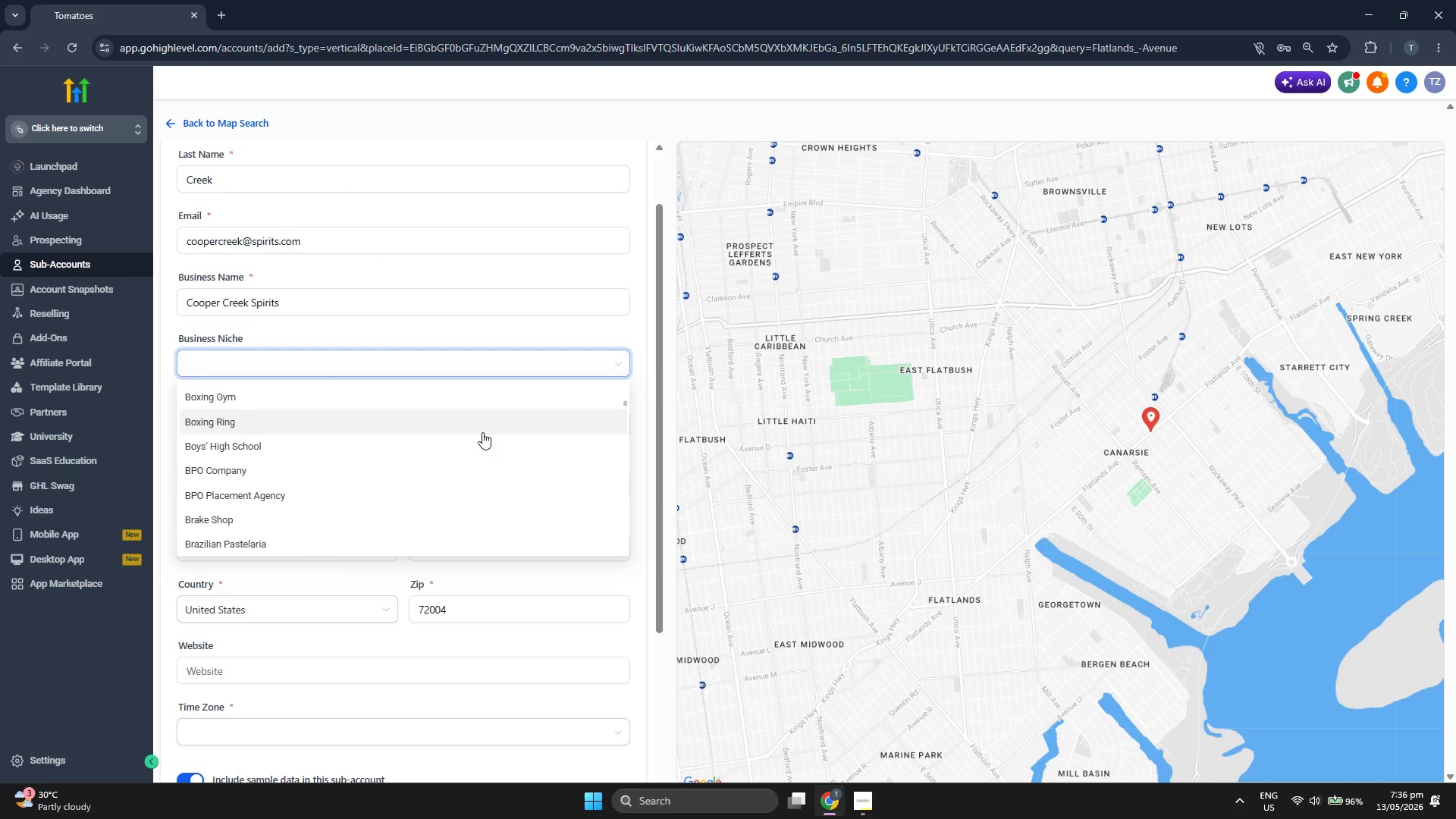 
scroll: coordinate [482, 432], scroll_direction: down, amount: 5.0
 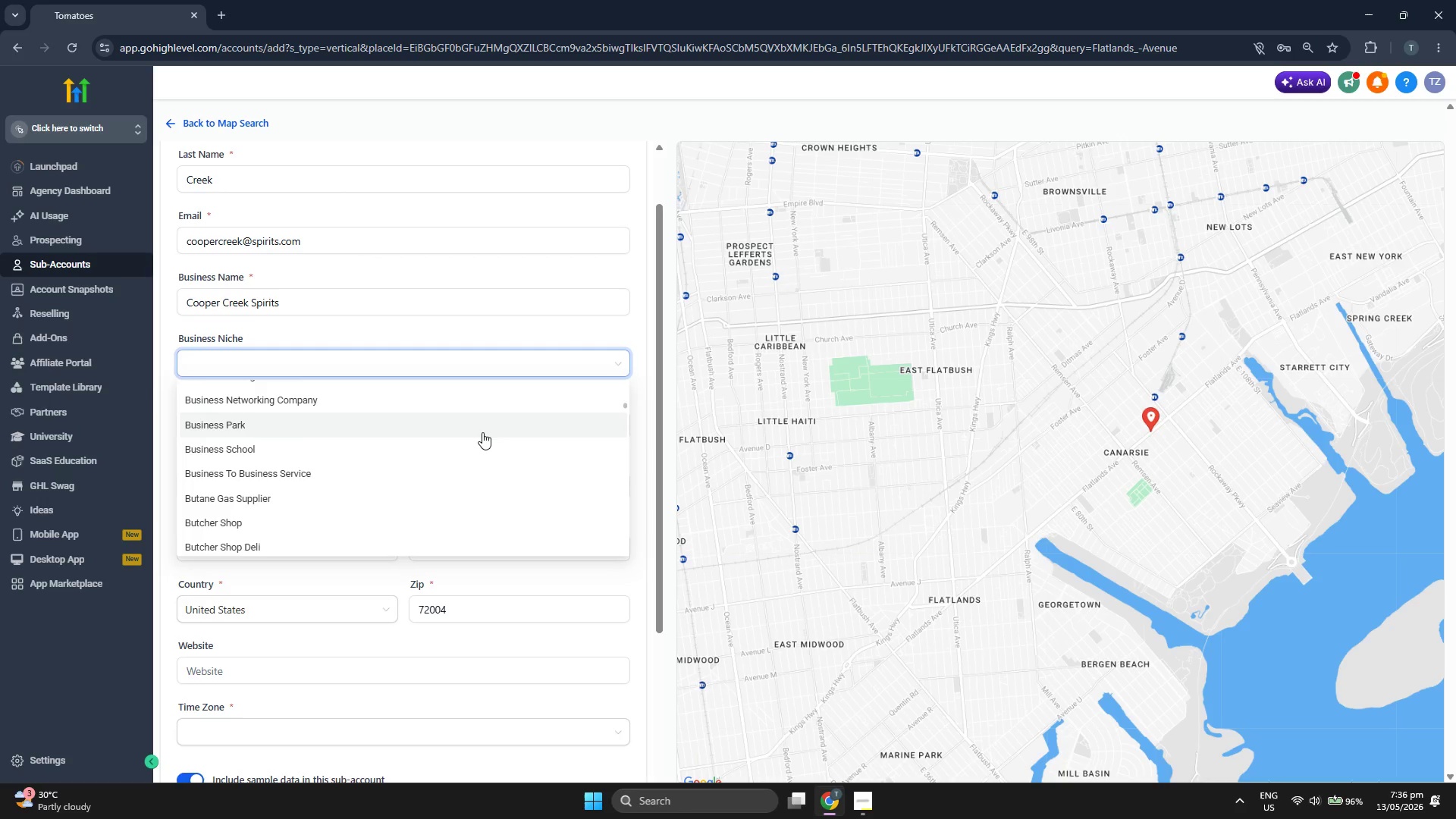 
scroll: coordinate [482, 432], scroll_direction: down, amount: 5.0
 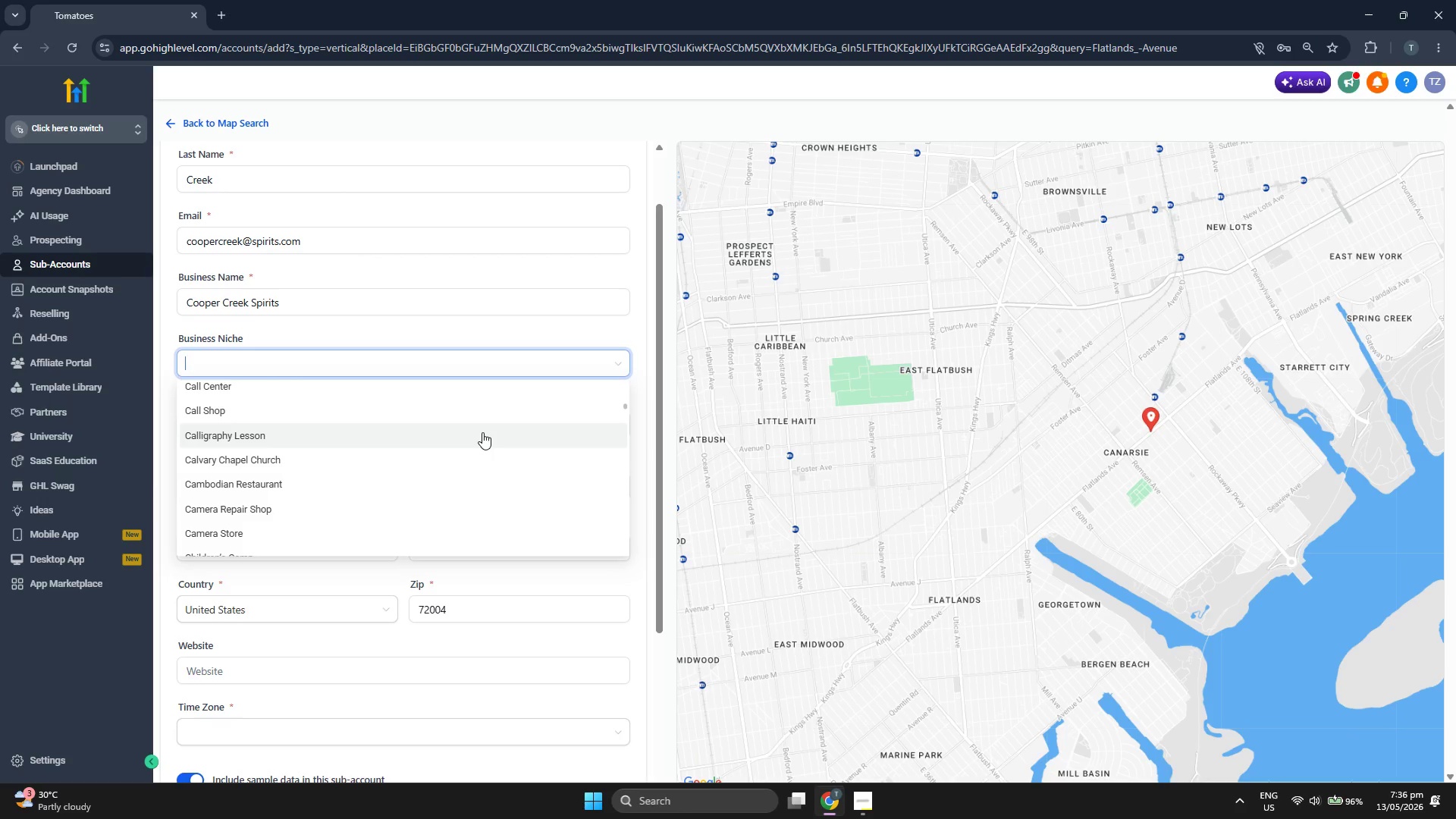 
scroll: coordinate [452, 445], scroll_direction: down, amount: 5.0
 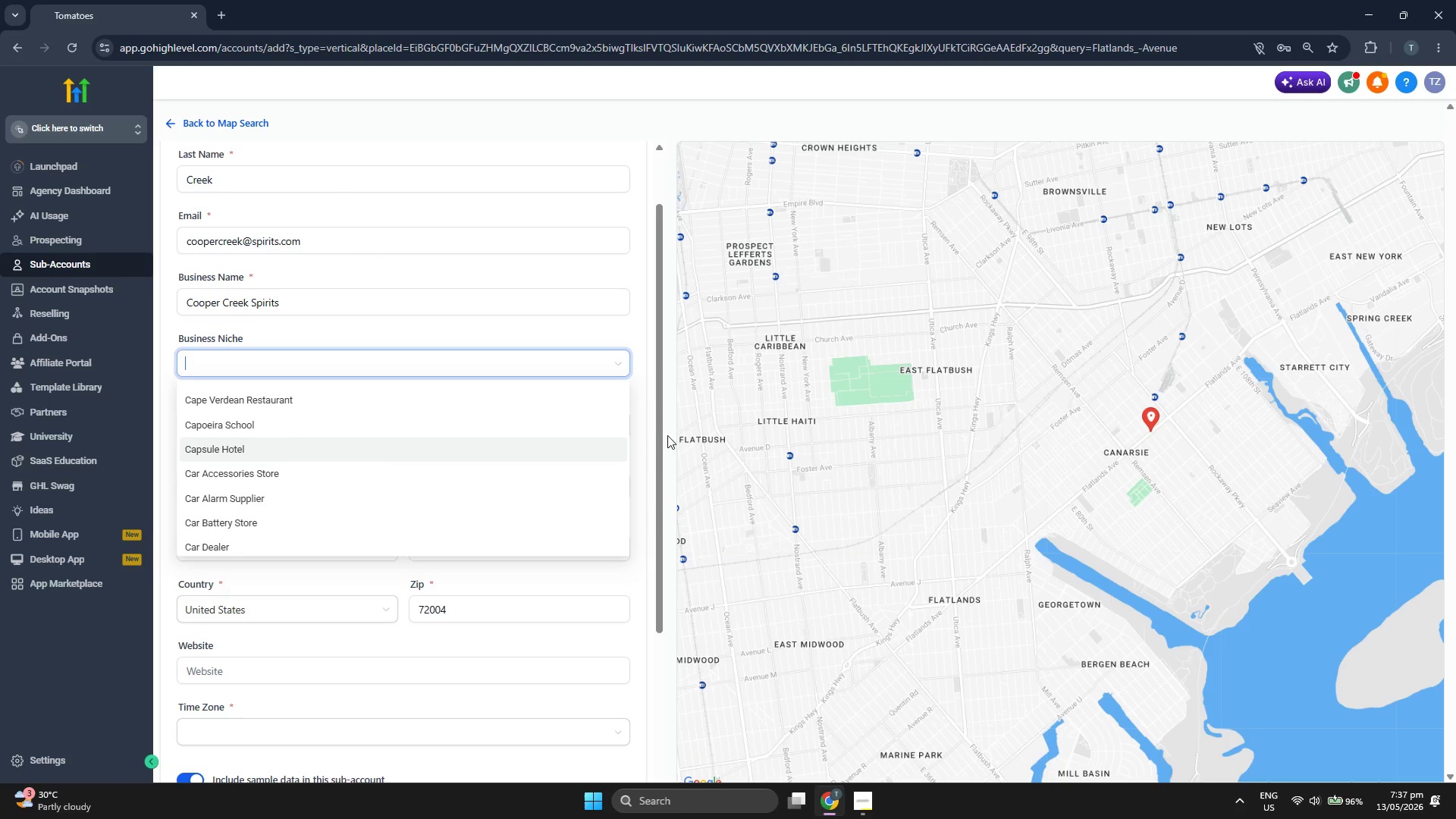 
left_click([644, 439])
 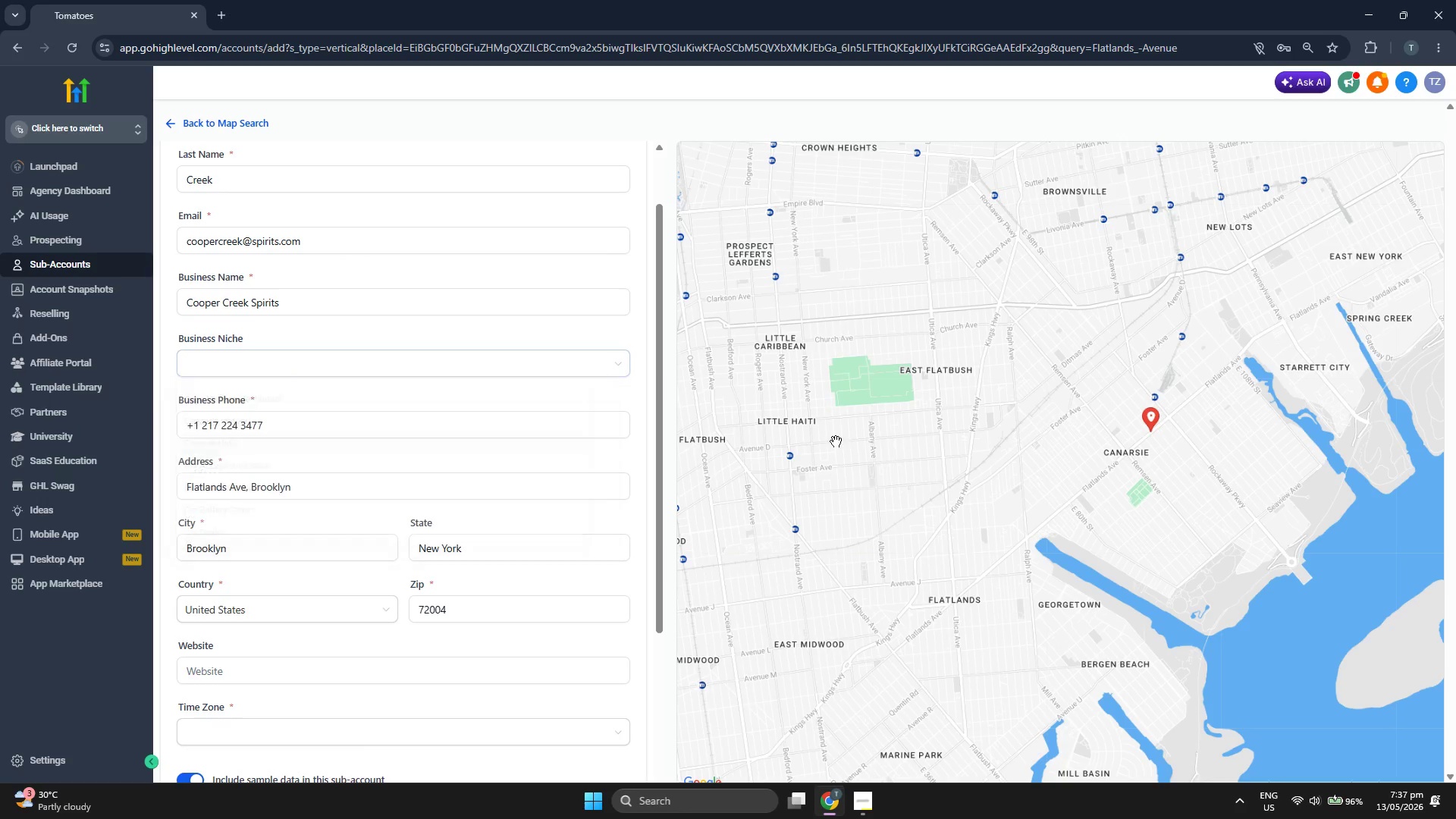 
scroll: coordinate [901, 445], scroll_direction: down, amount: 1.0
 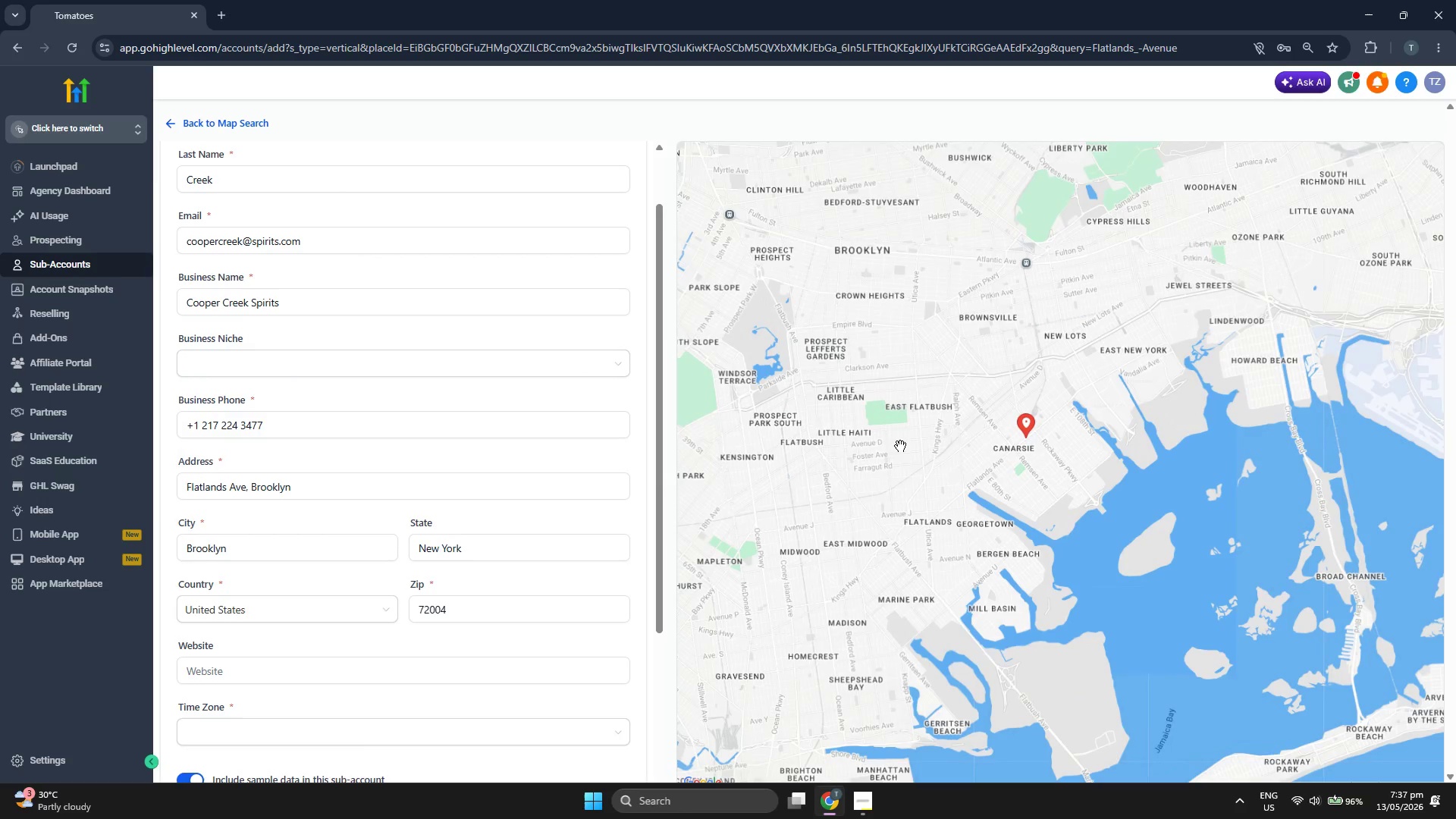 
left_click_drag(start_coordinate=[819, 486], to_coordinate=[902, 490])
 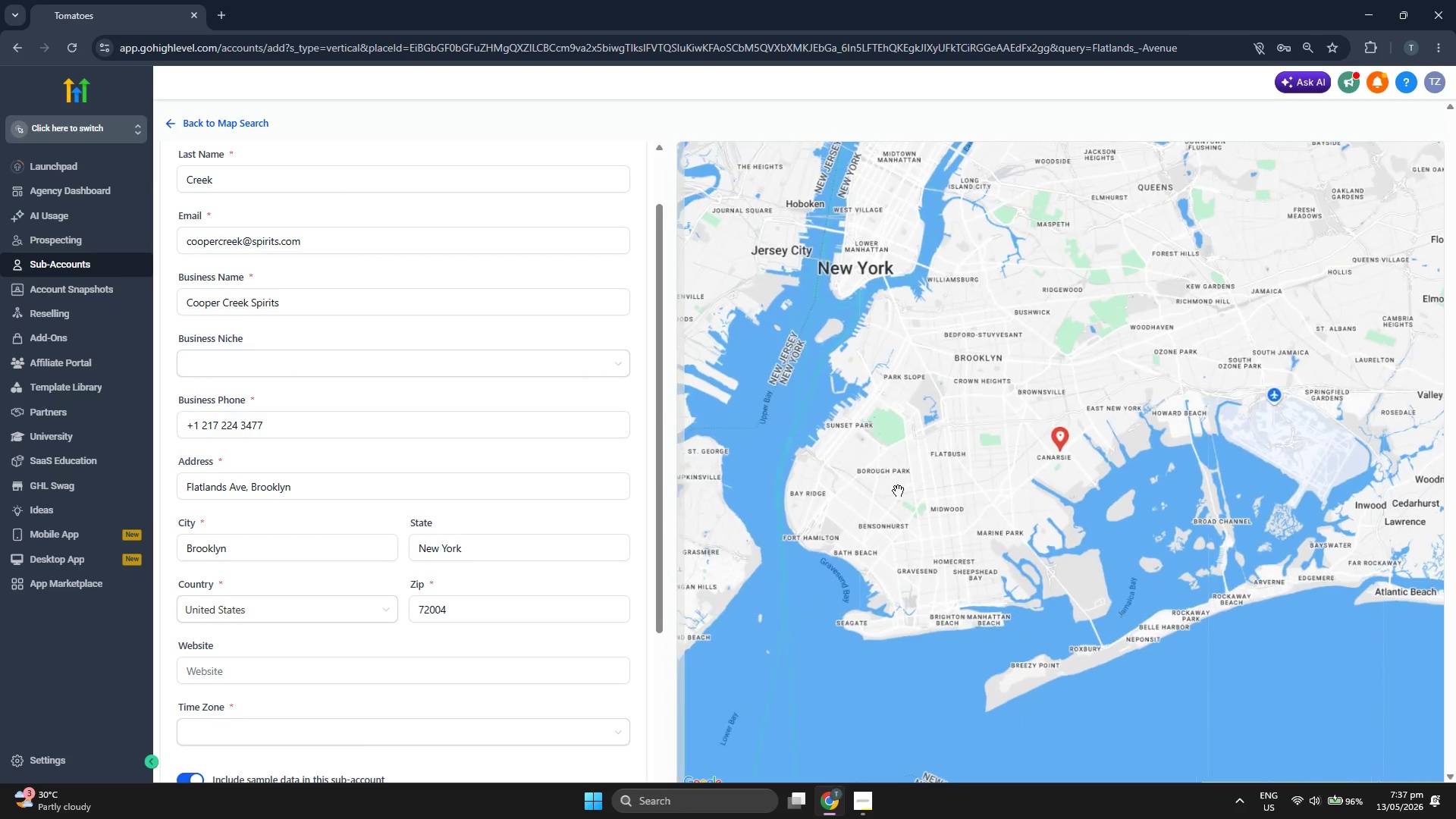 
scroll: coordinate [562, 458], scroll_direction: down, amount: 5.0
 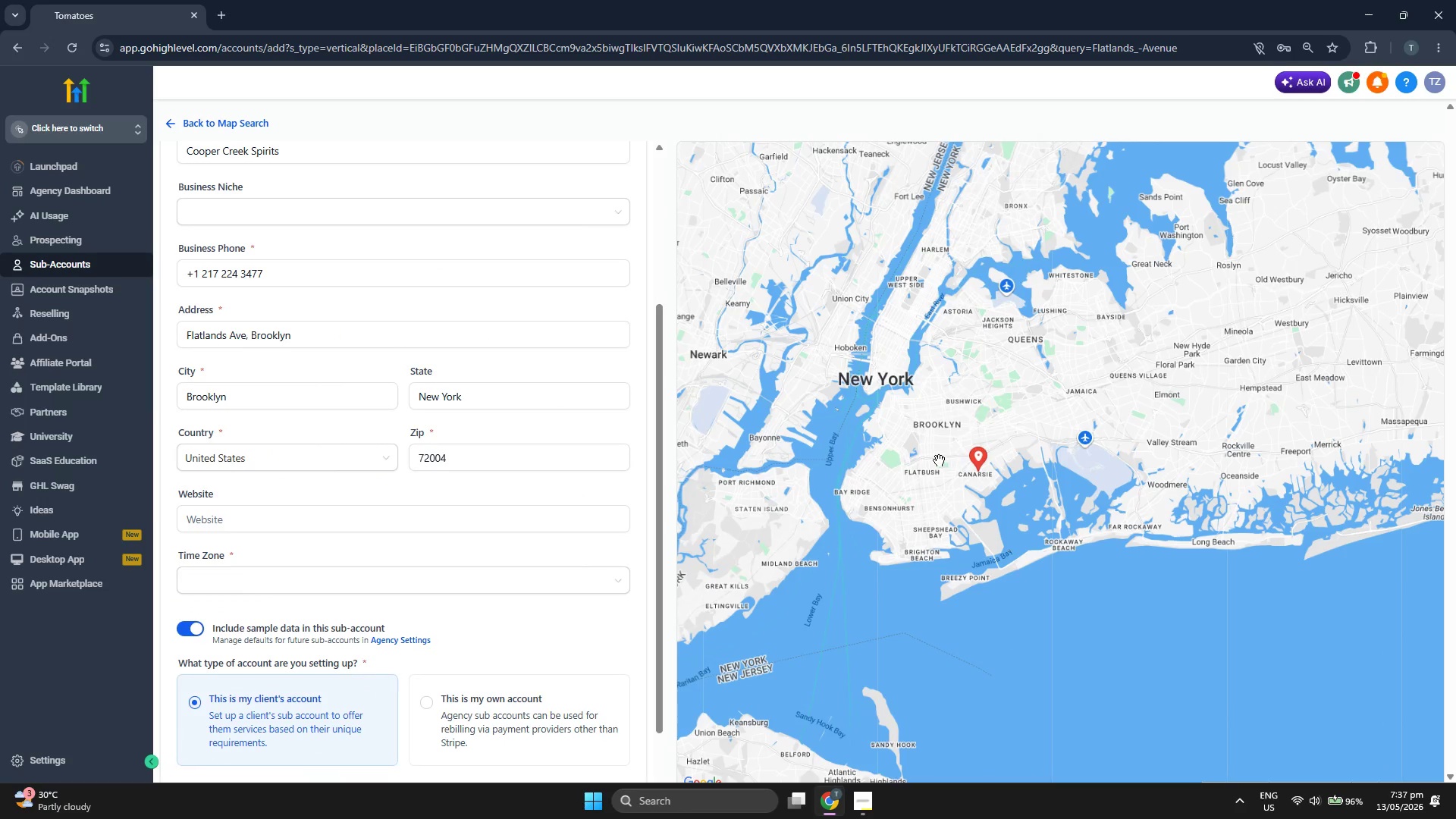 
left_click_drag(start_coordinate=[927, 451], to_coordinate=[923, 486])
 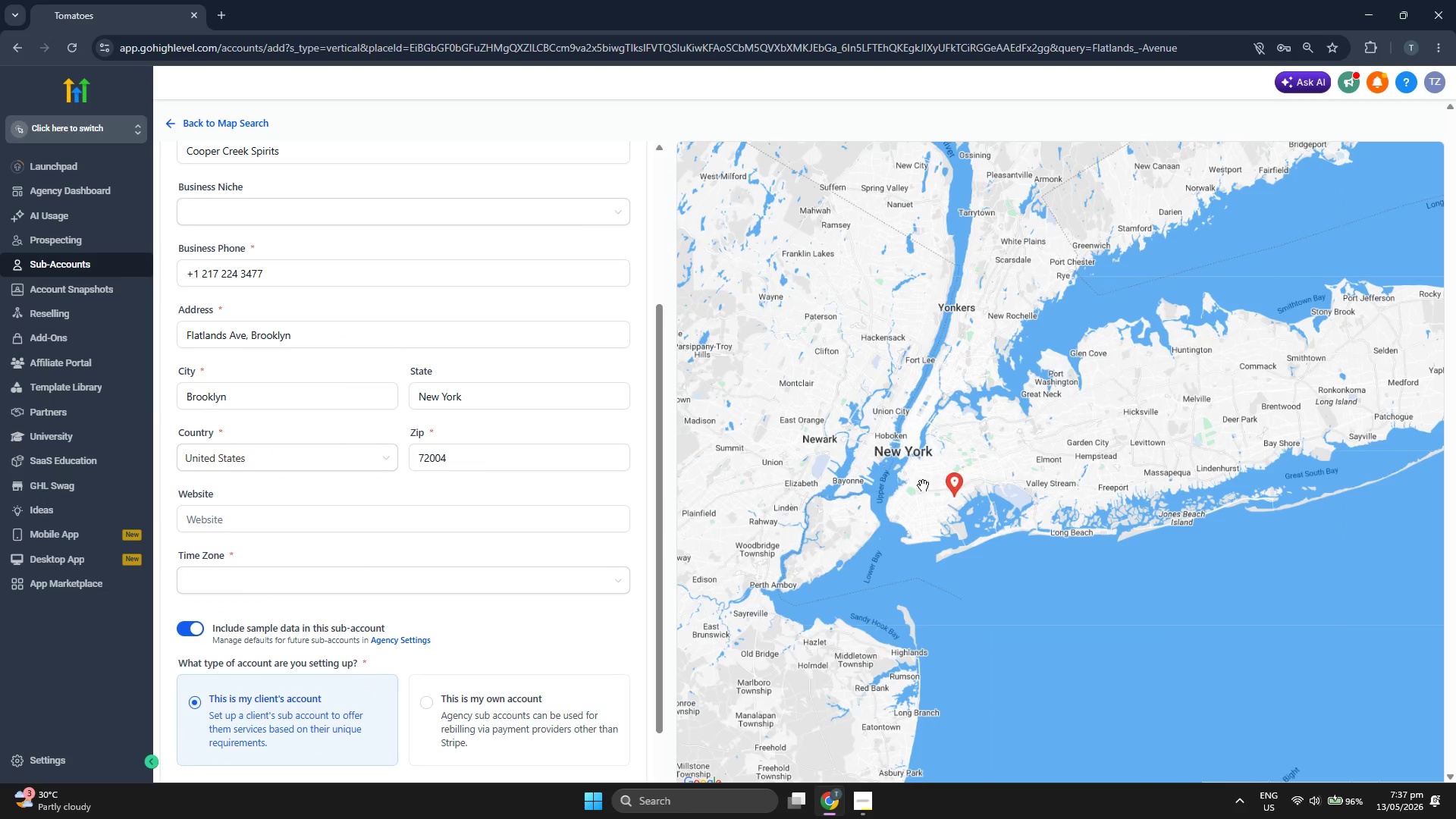 
scroll: coordinate [939, 460], scroll_direction: down, amount: 1.0
 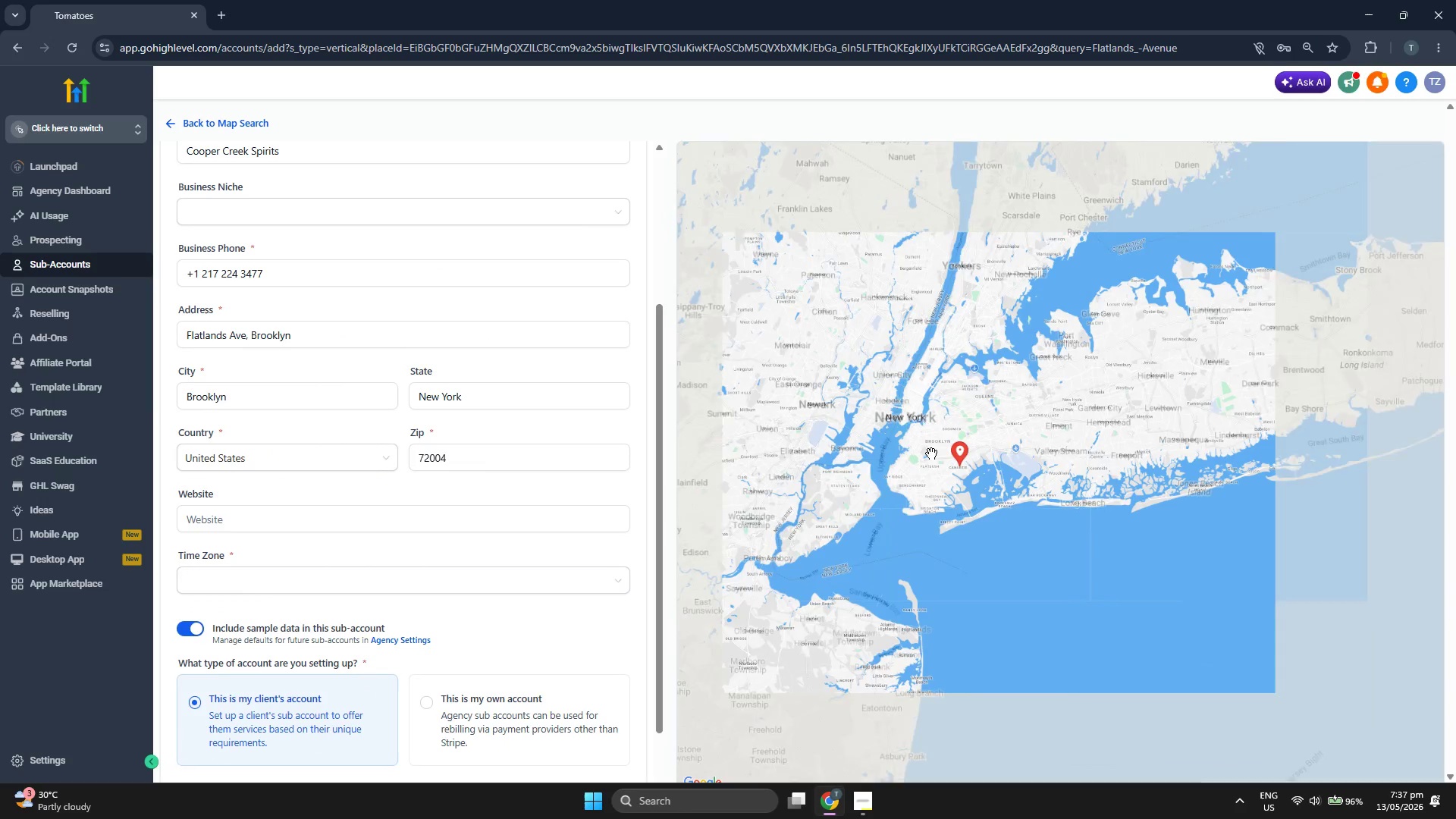 
scroll: coordinate [923, 485], scroll_direction: up, amount: 1.0
 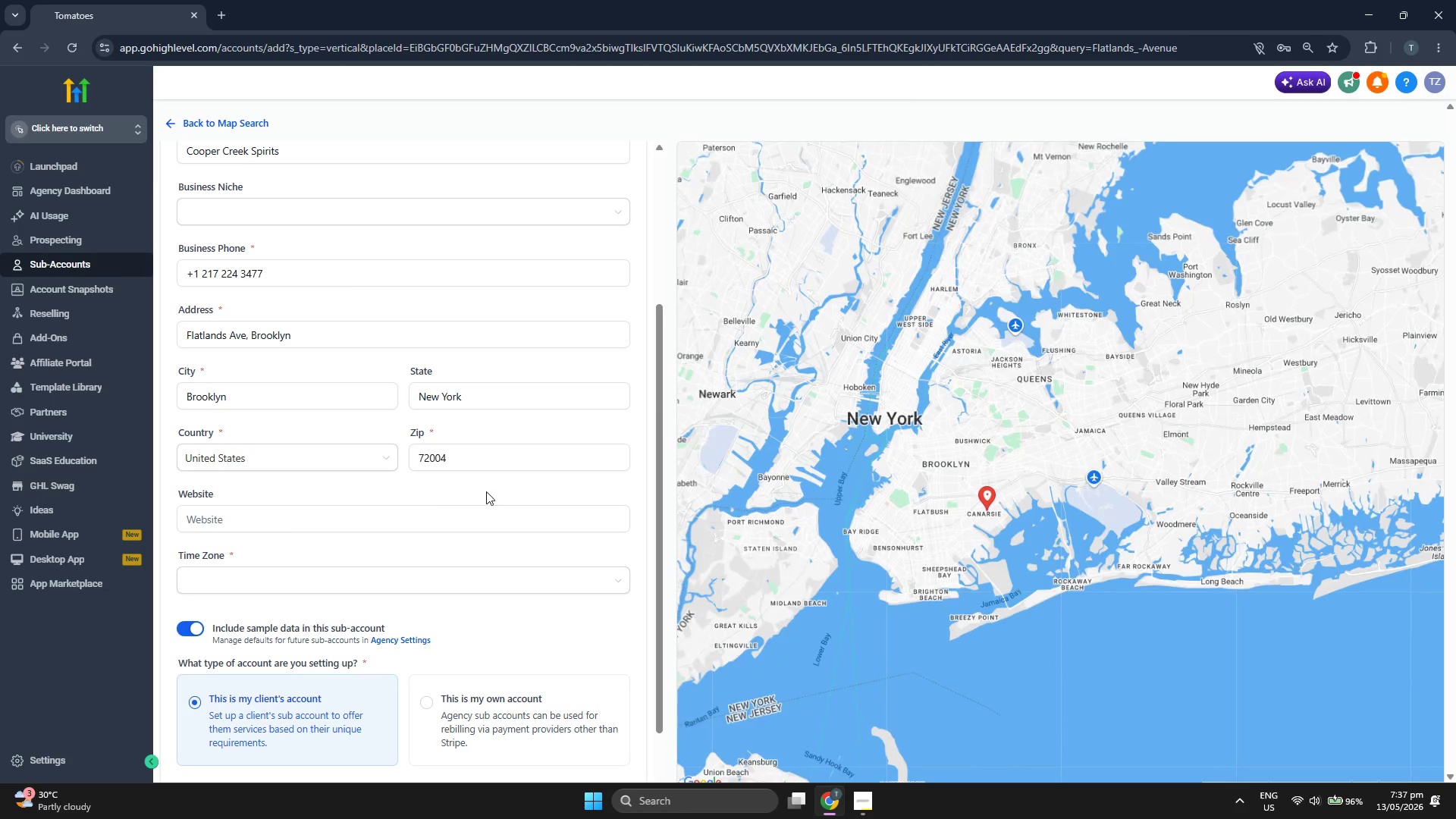 
scroll: coordinate [466, 567], scroll_direction: down, amount: 5.0
 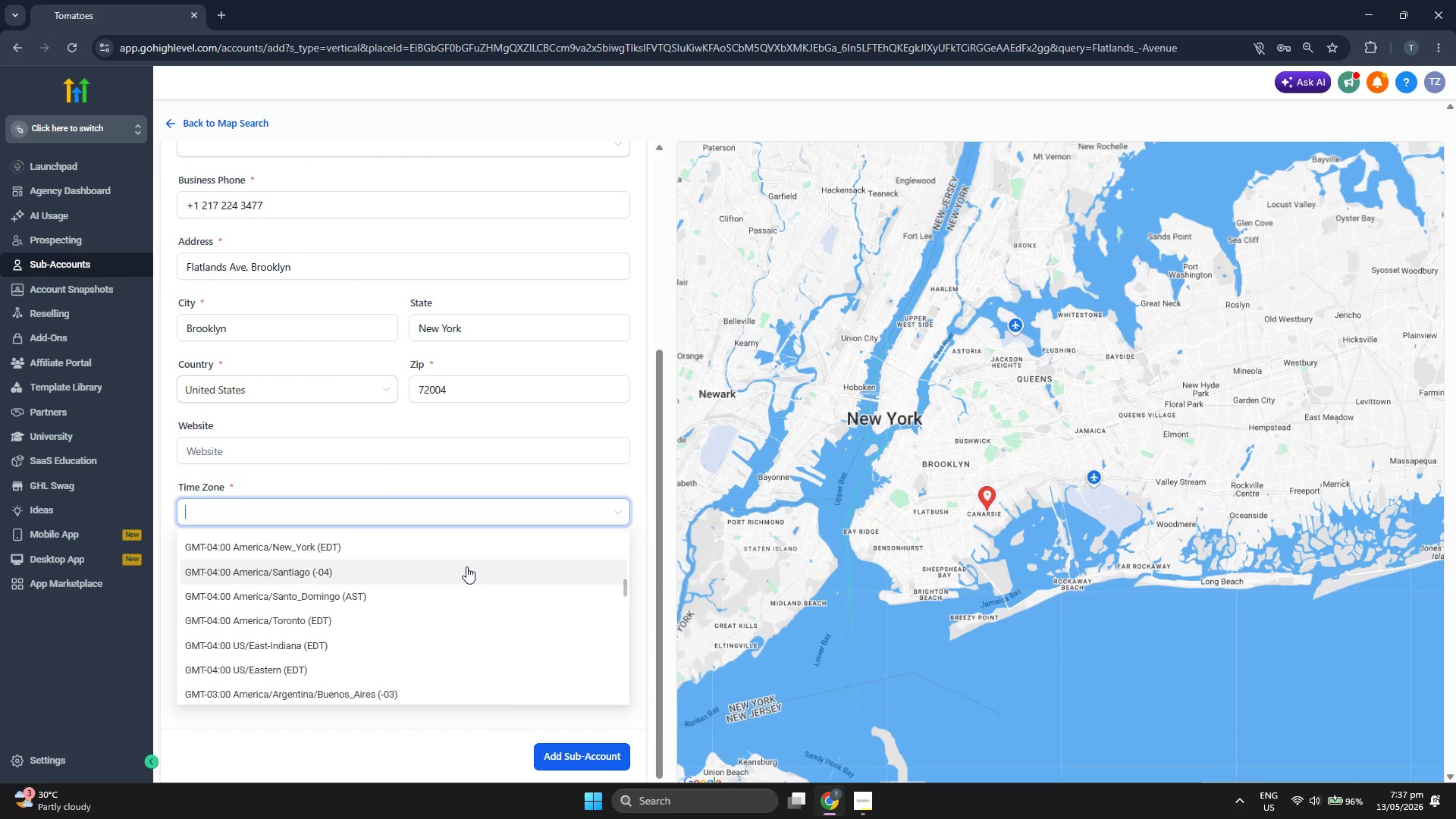 
scroll: coordinate [466, 581], scroll_direction: down, amount: 6.0
 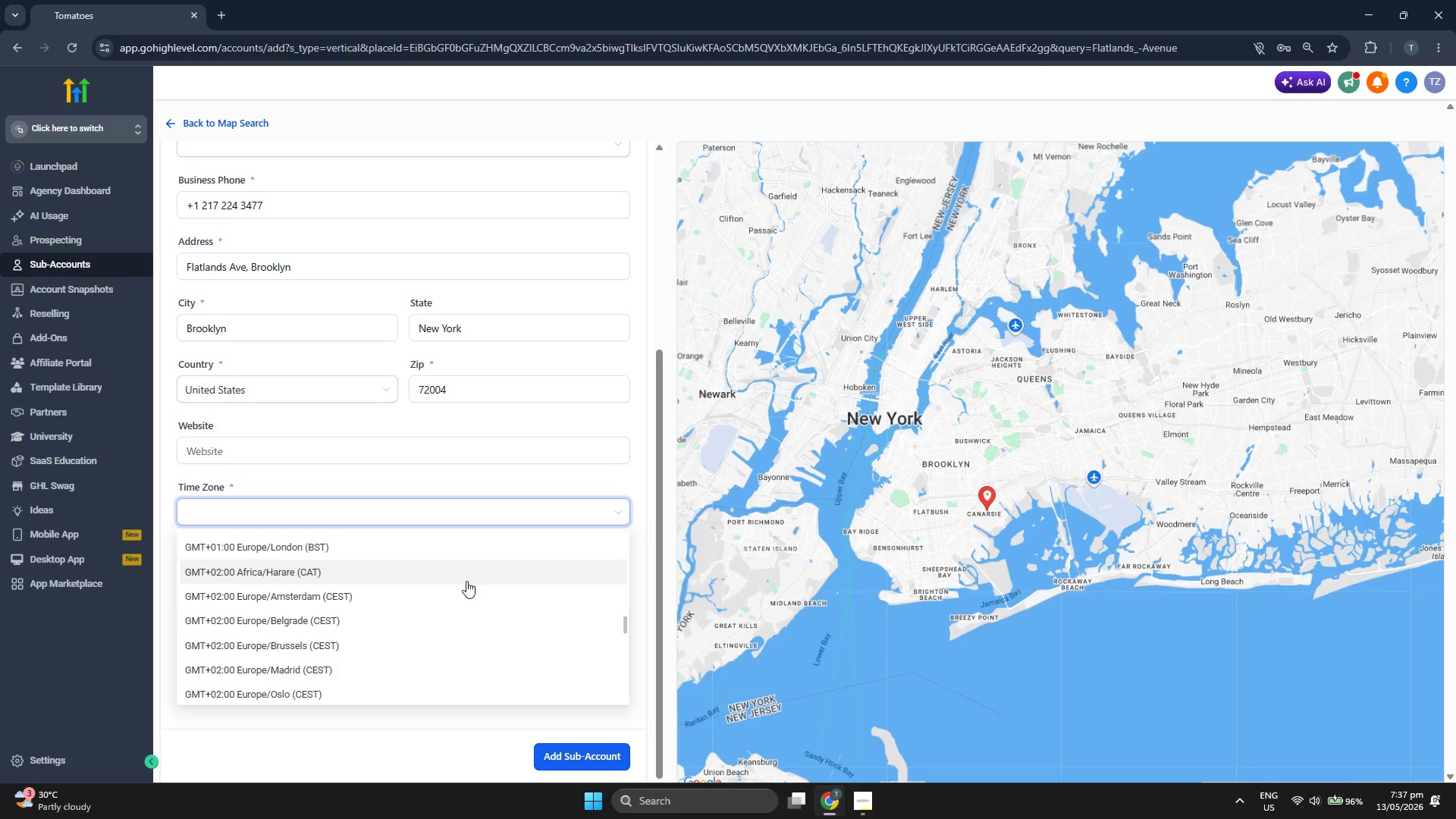 
scroll: coordinate [466, 581], scroll_direction: down, amount: 6.0
 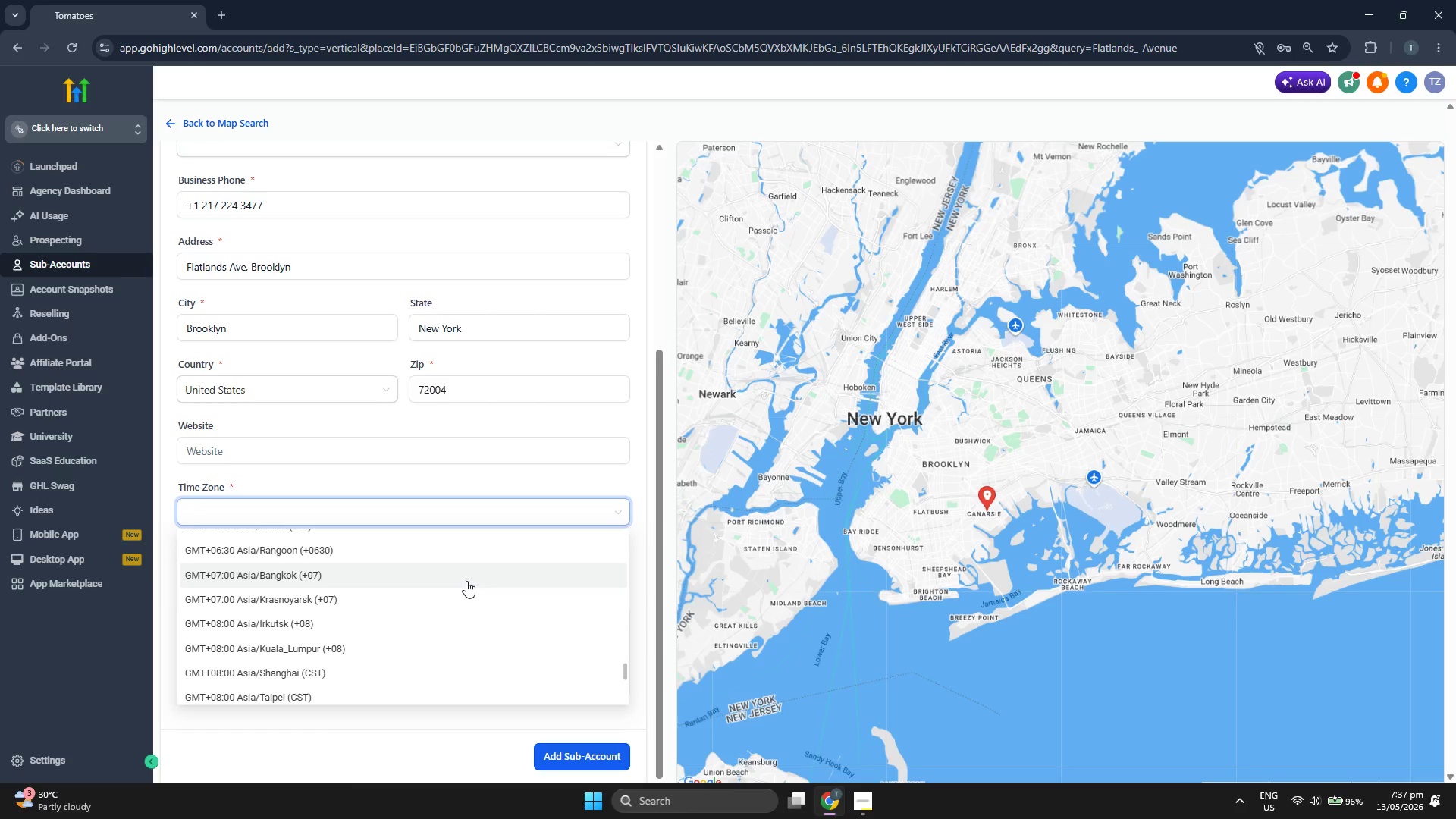 
scroll: coordinate [466, 581], scroll_direction: down, amount: 3.0
 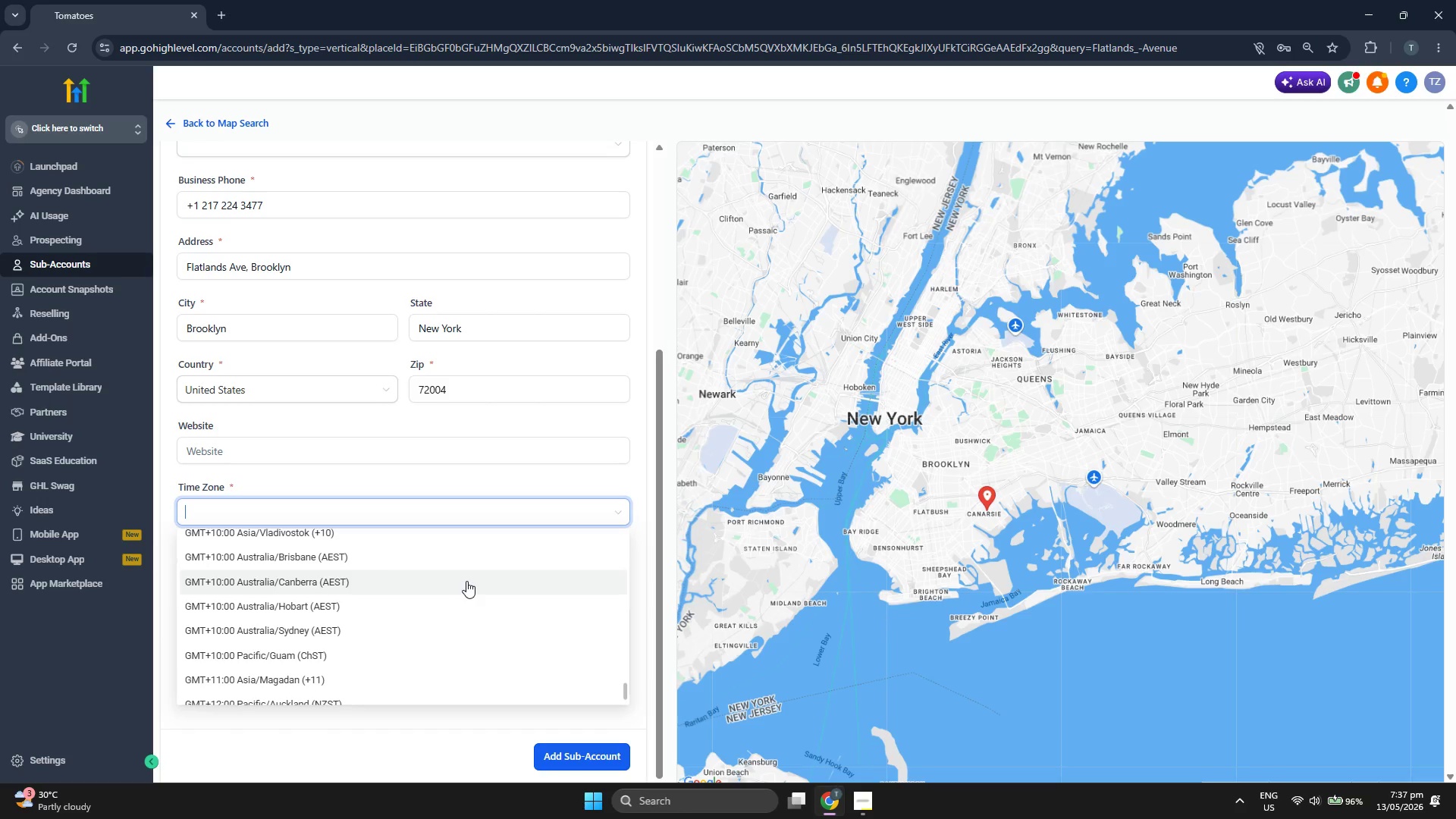 
scroll: coordinate [470, 577], scroll_direction: up, amount: 5.0
 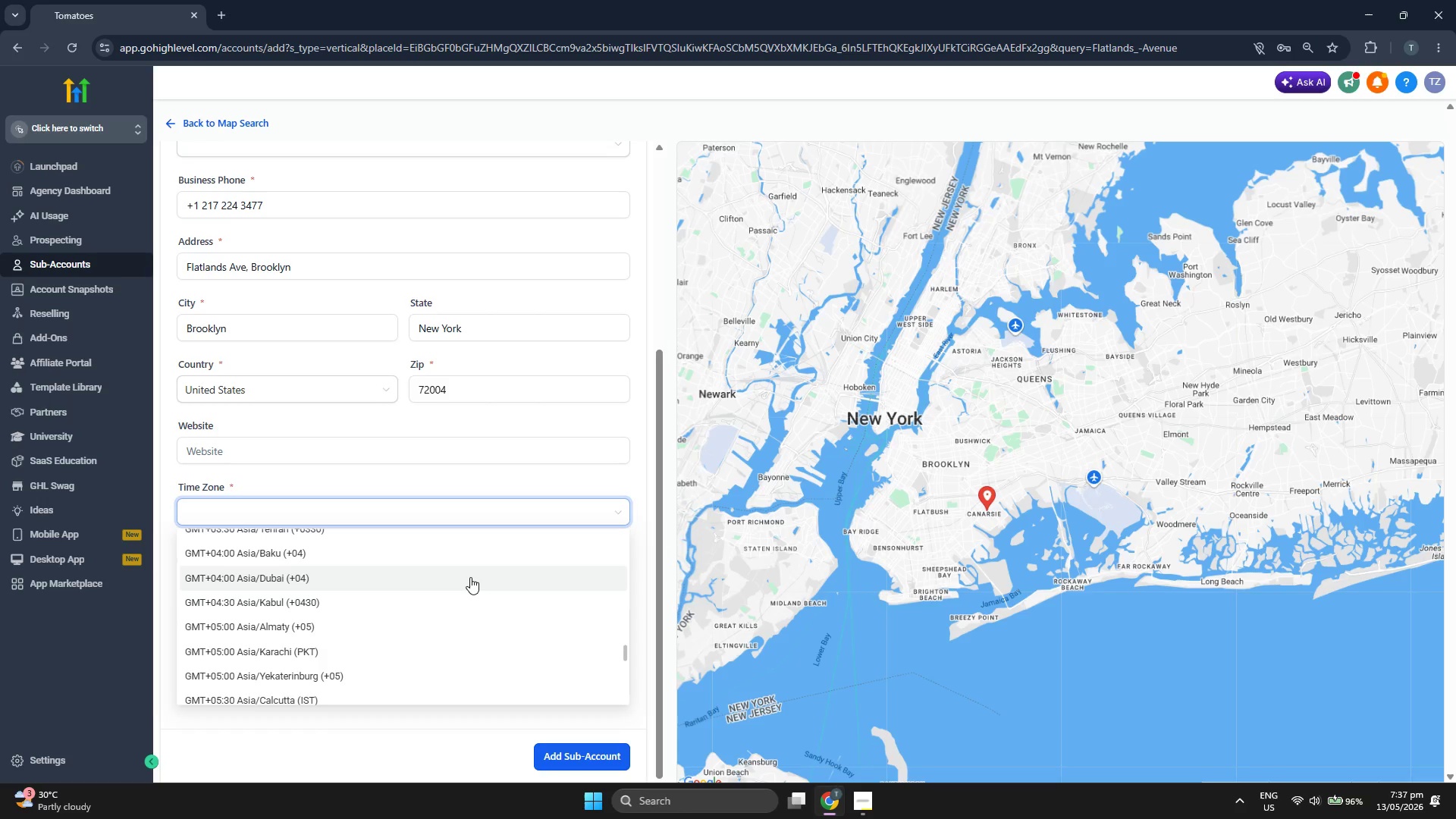 
type(new)
 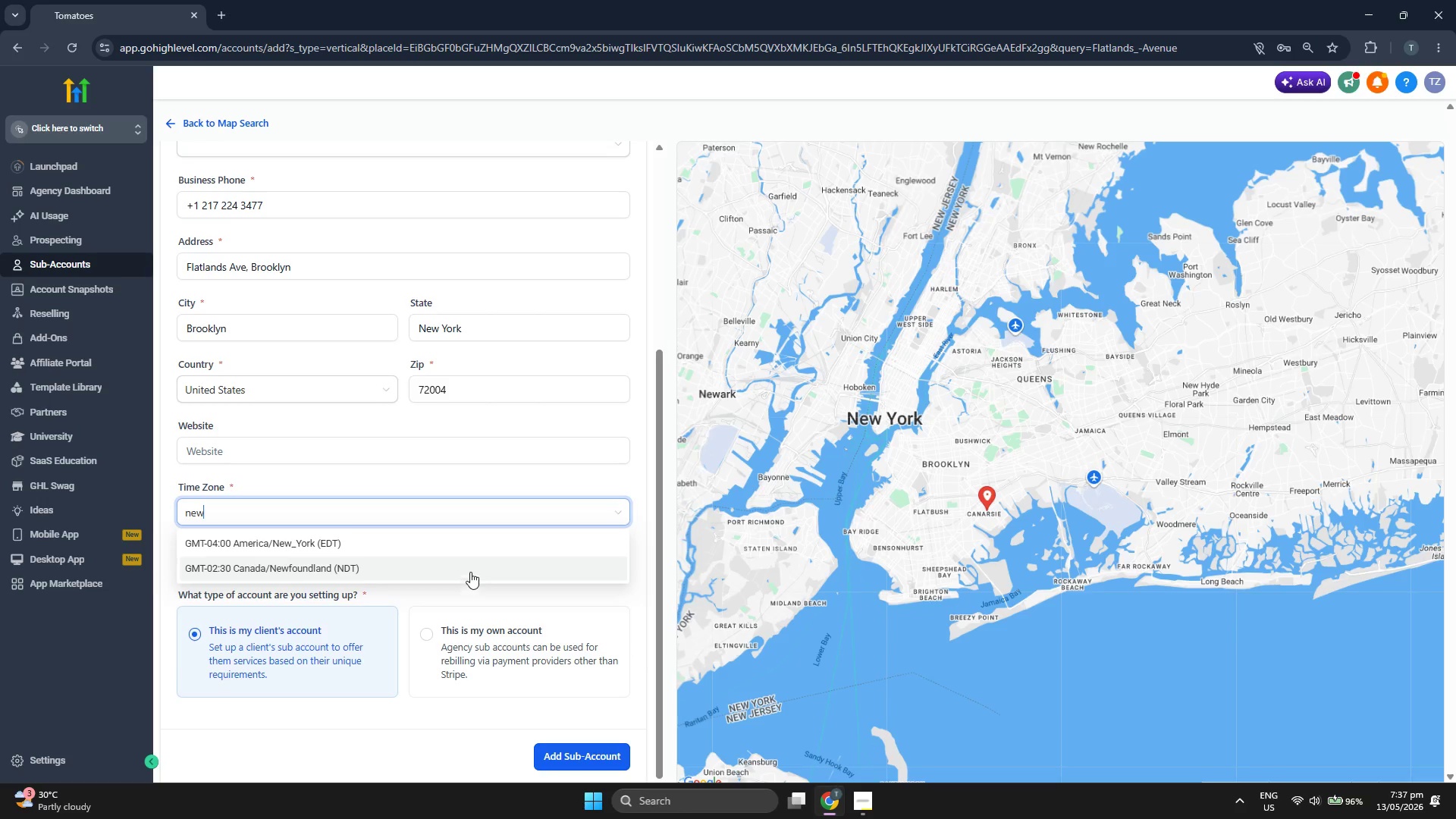 
left_click([472, 548])
 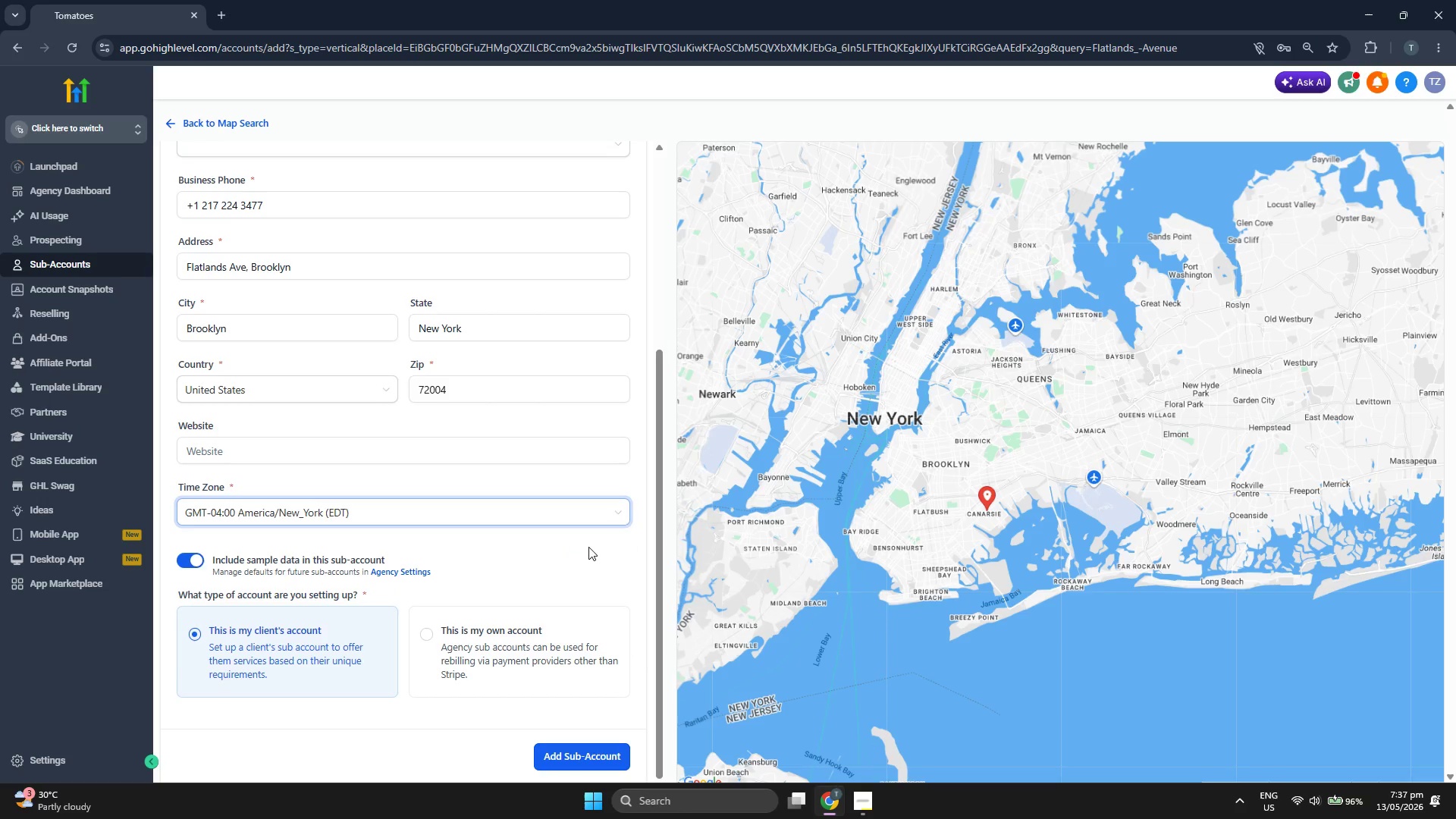 
left_click([617, 536])
 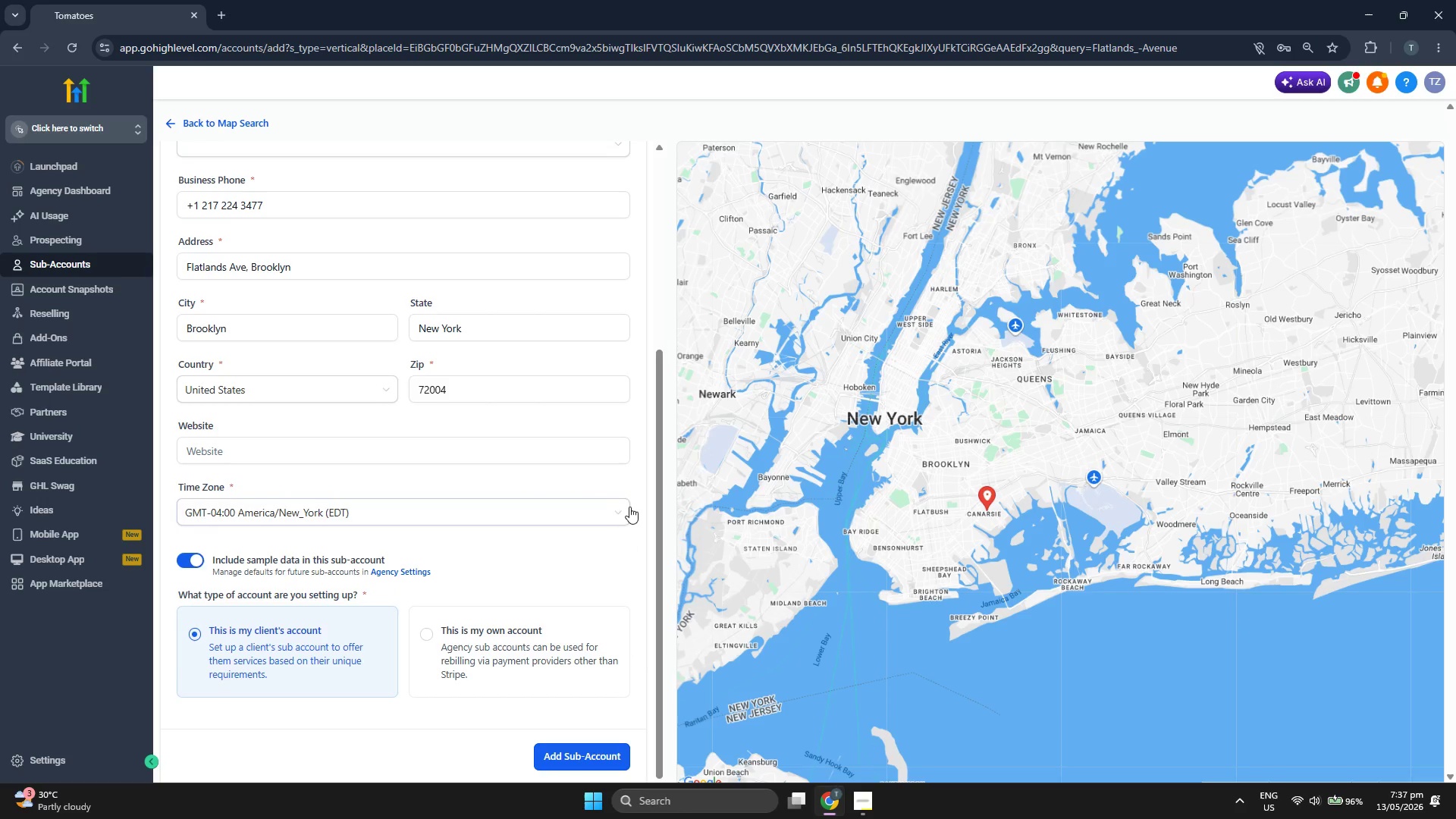 
scroll: coordinate [654, 490], scroll_direction: up, amount: 3.0
 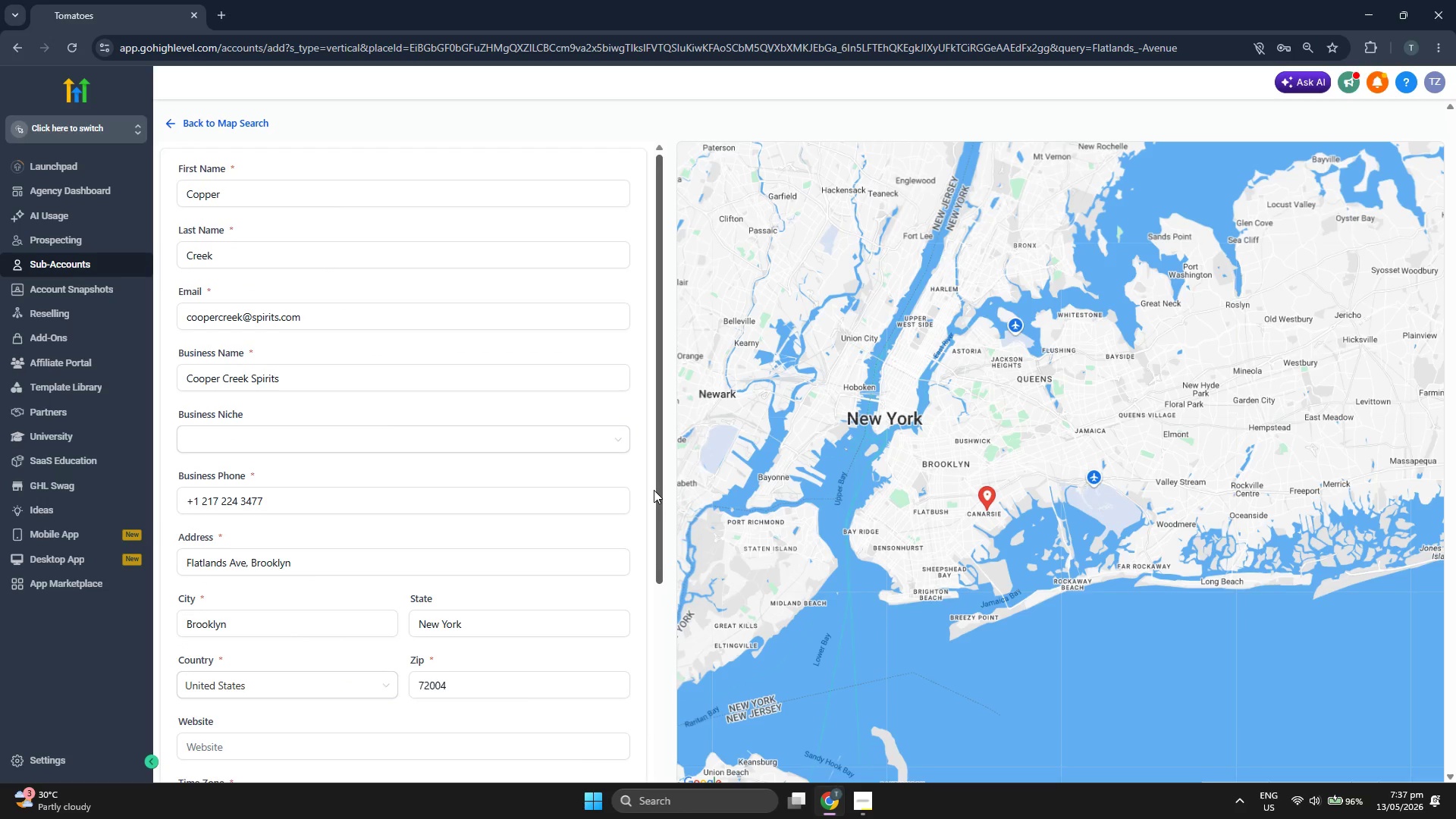 
scroll: coordinate [654, 490], scroll_direction: down, amount: 4.0